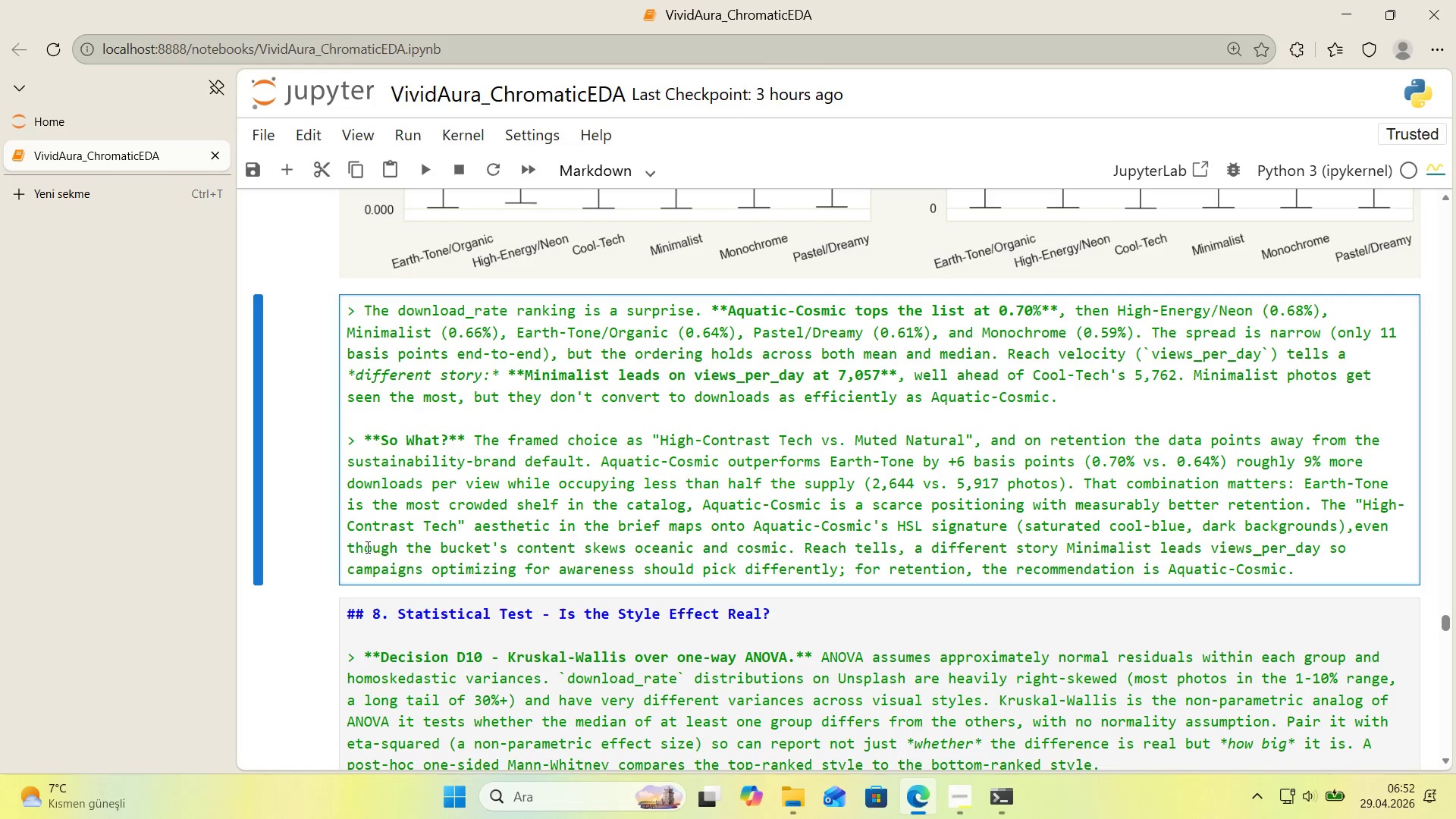 
key(Enter)
 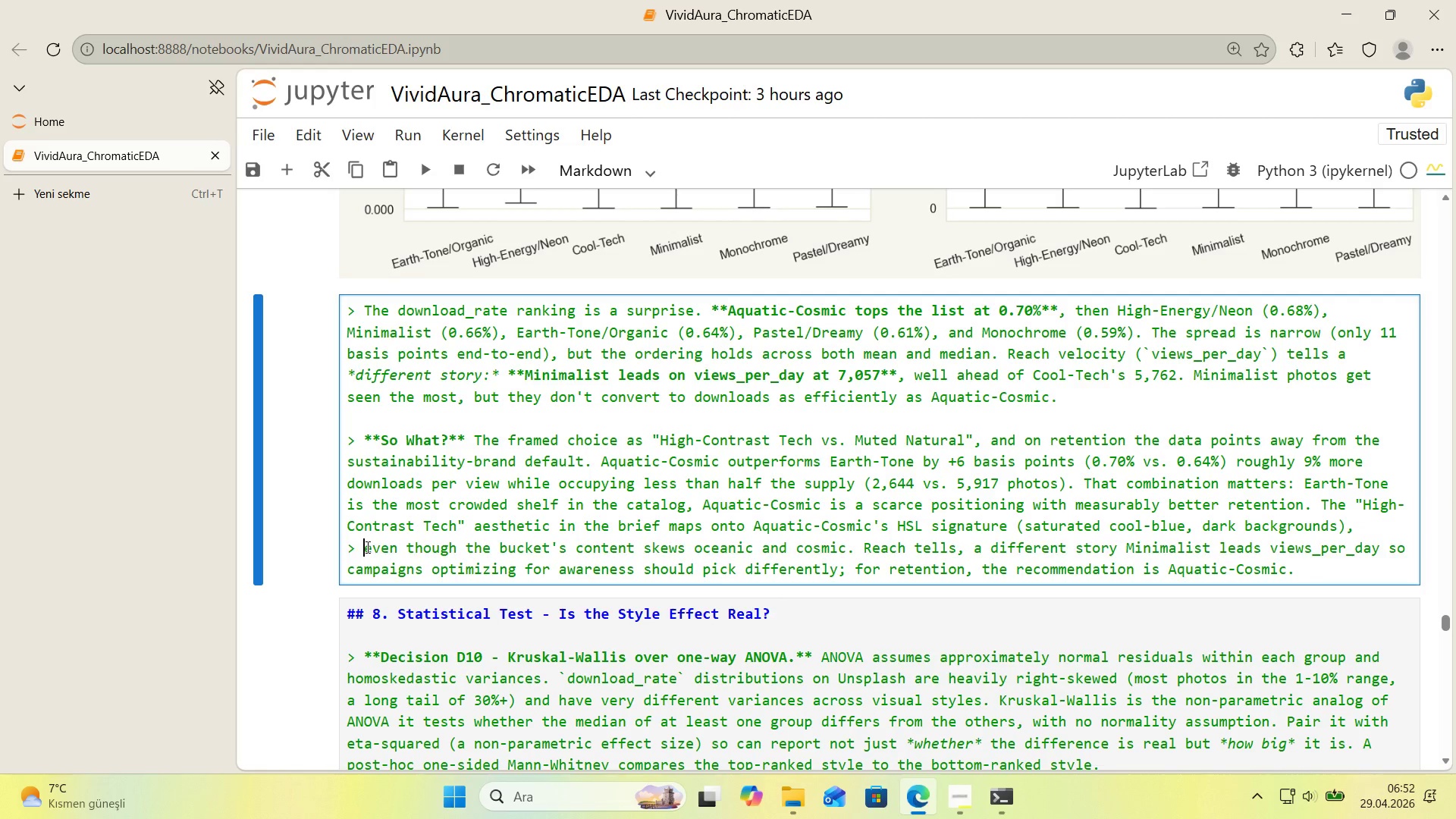 
key(Backspace)
 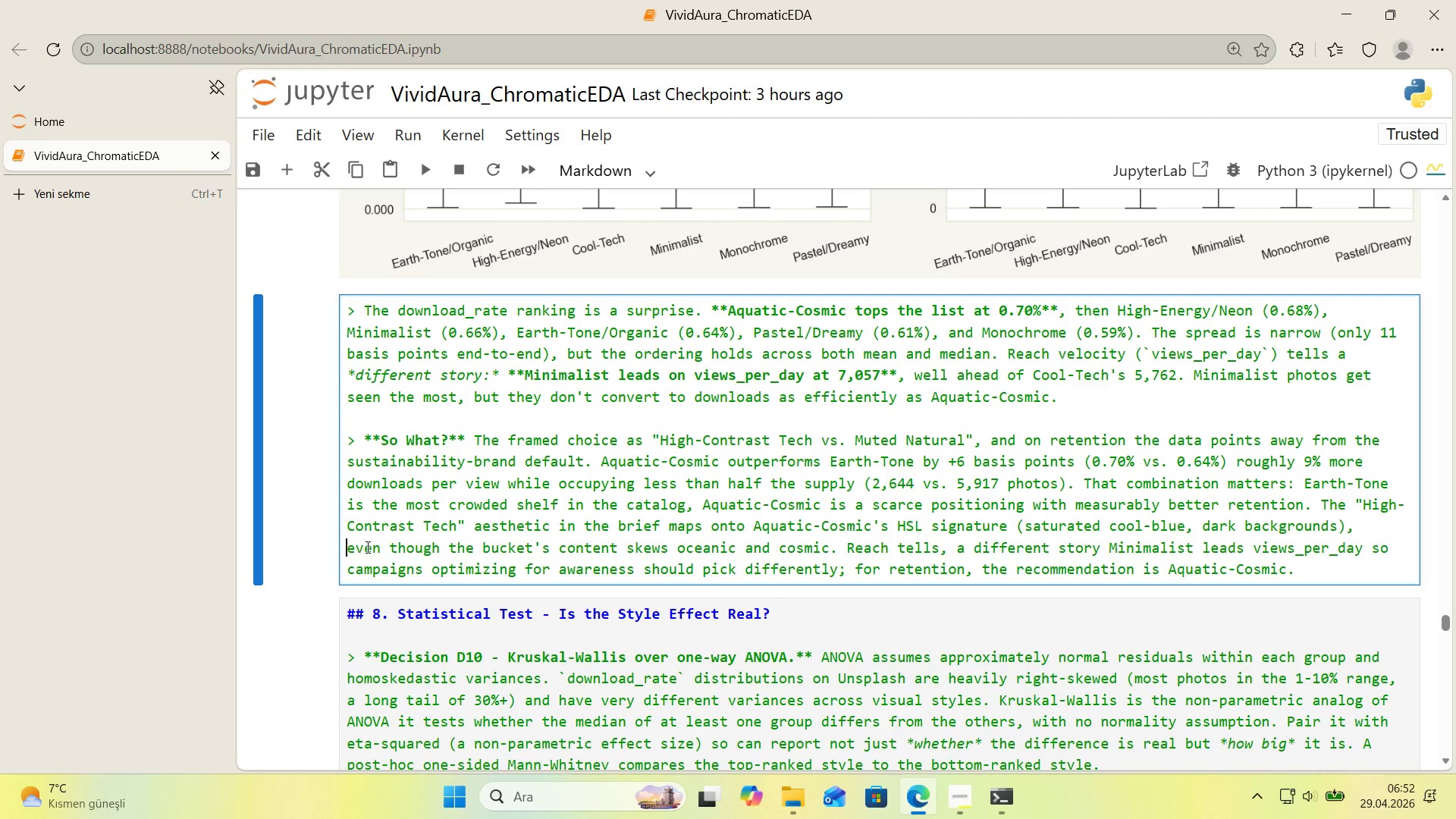 
key(Backspace)
 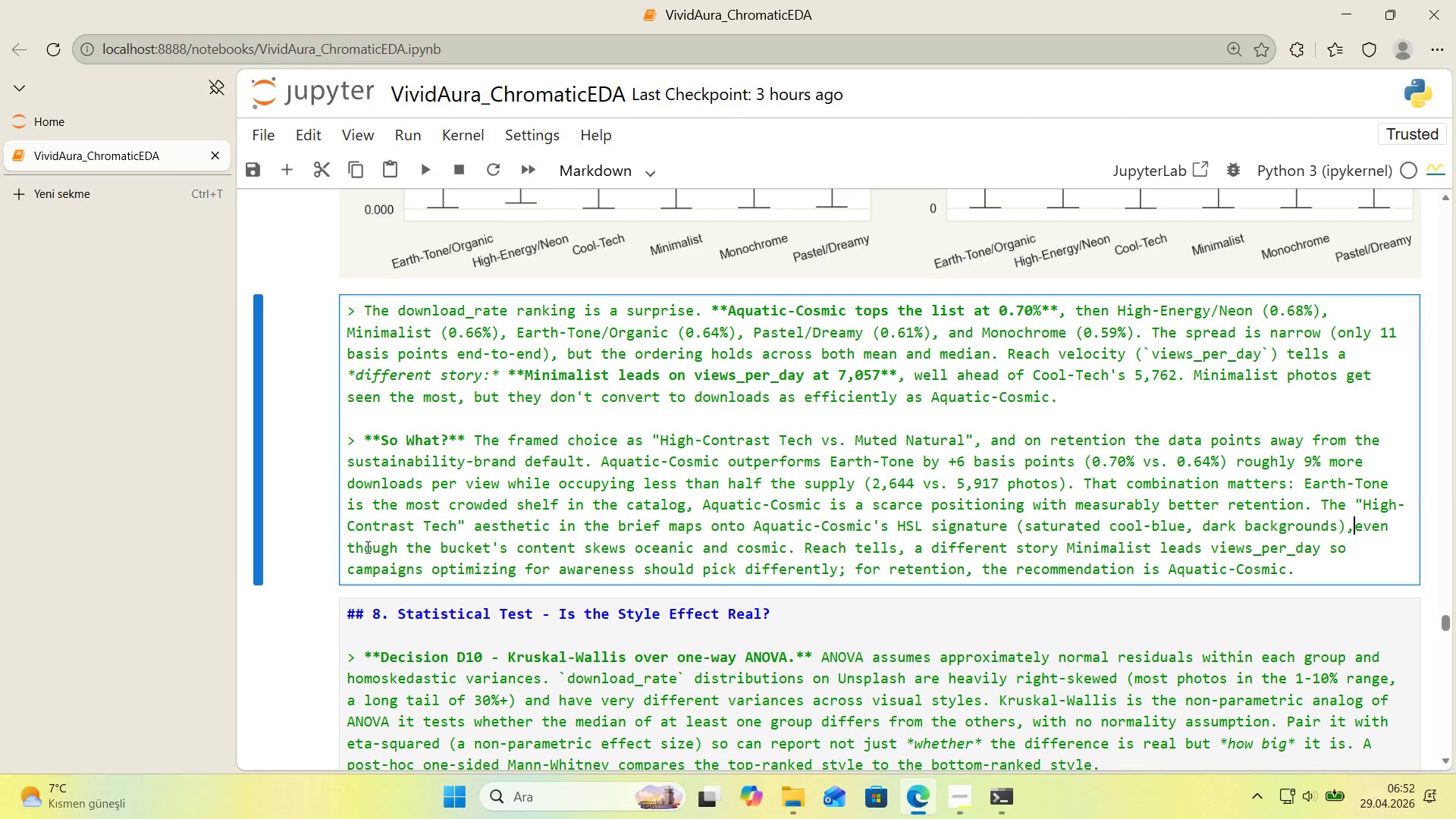 
key(Space)
 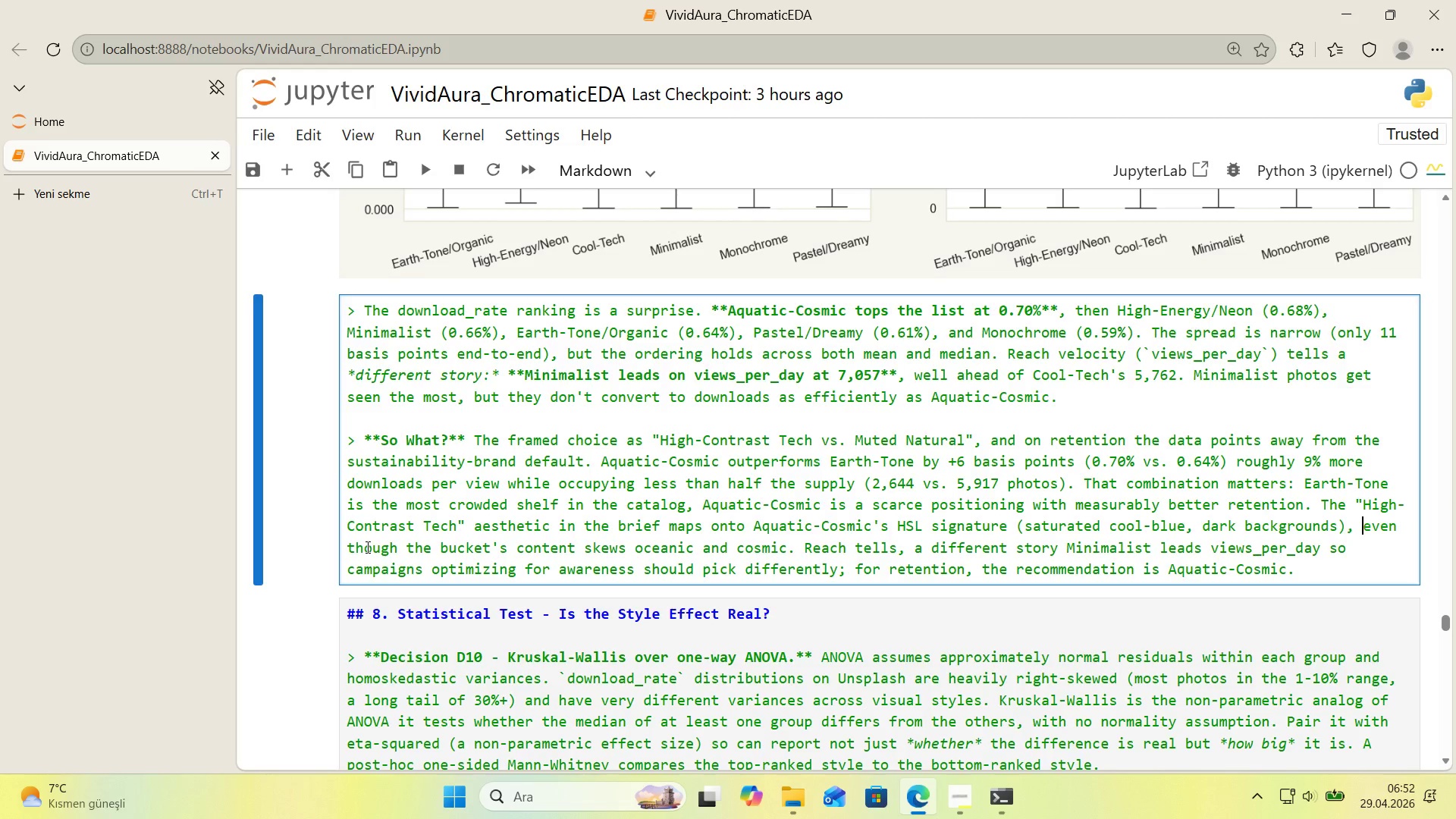 
key(Shift+Enter)
 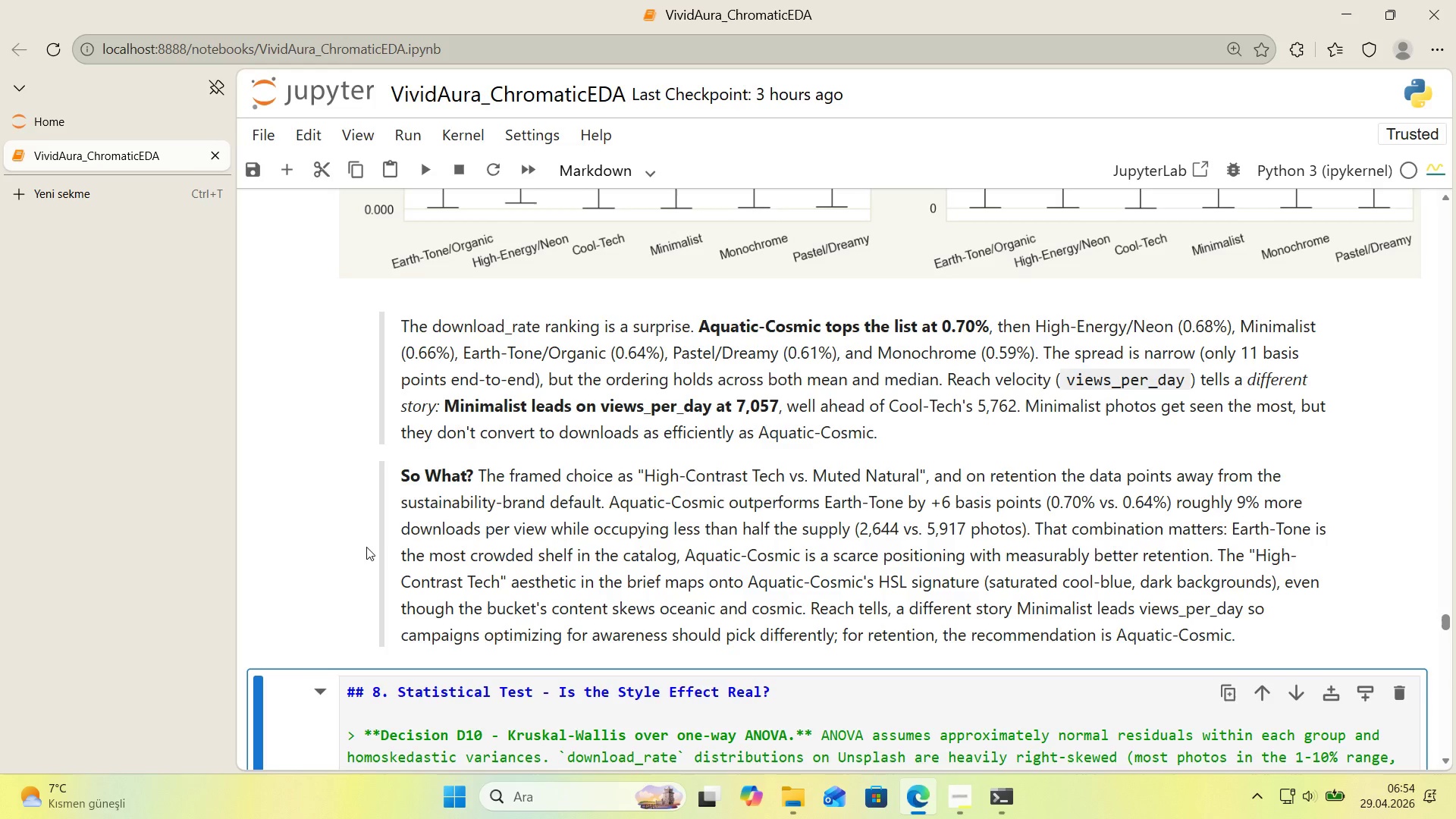 
wait(145.7)
 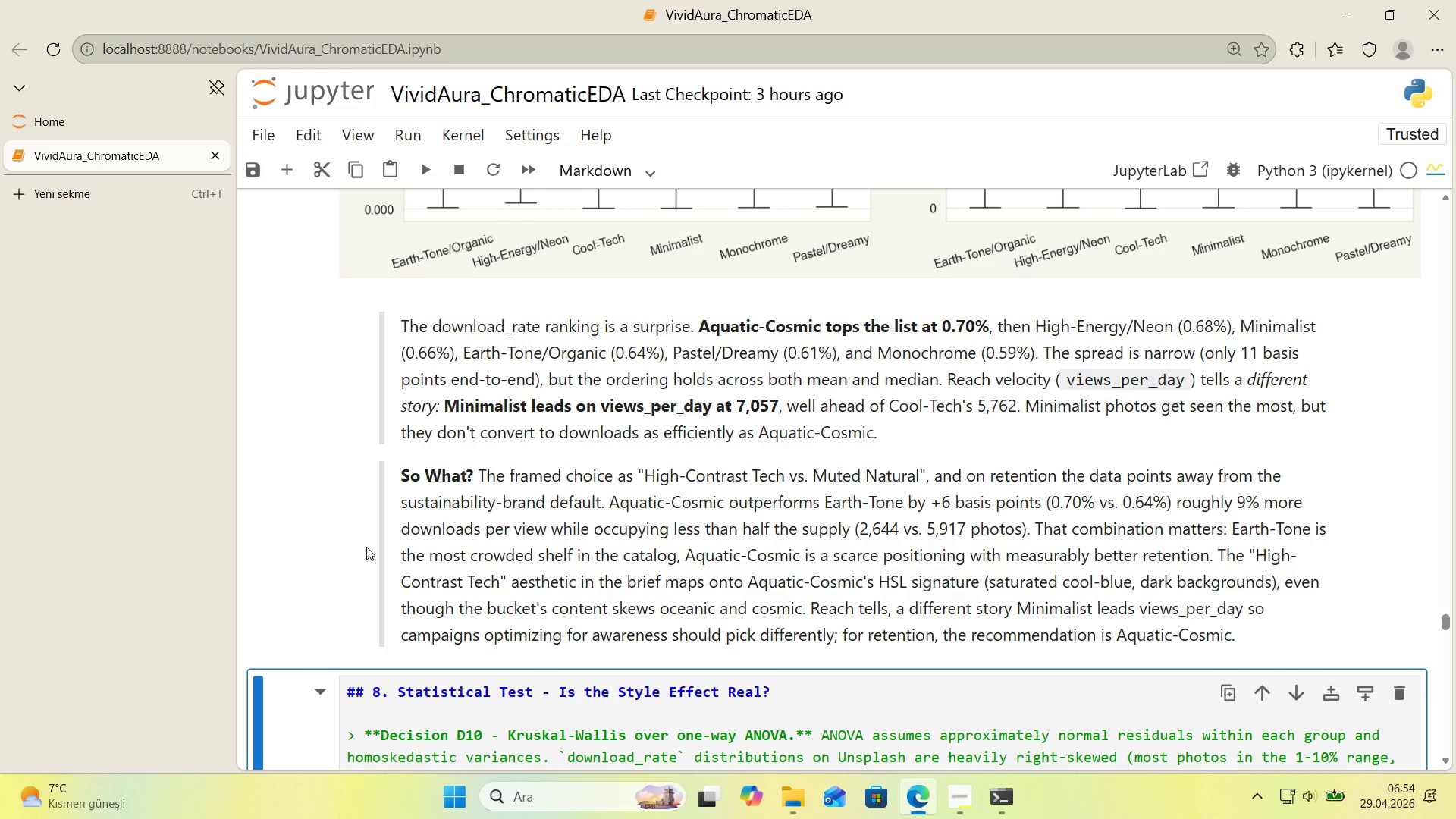 
scroll: coordinate [576, 572], scroll_direction: down, amount: 1.0
 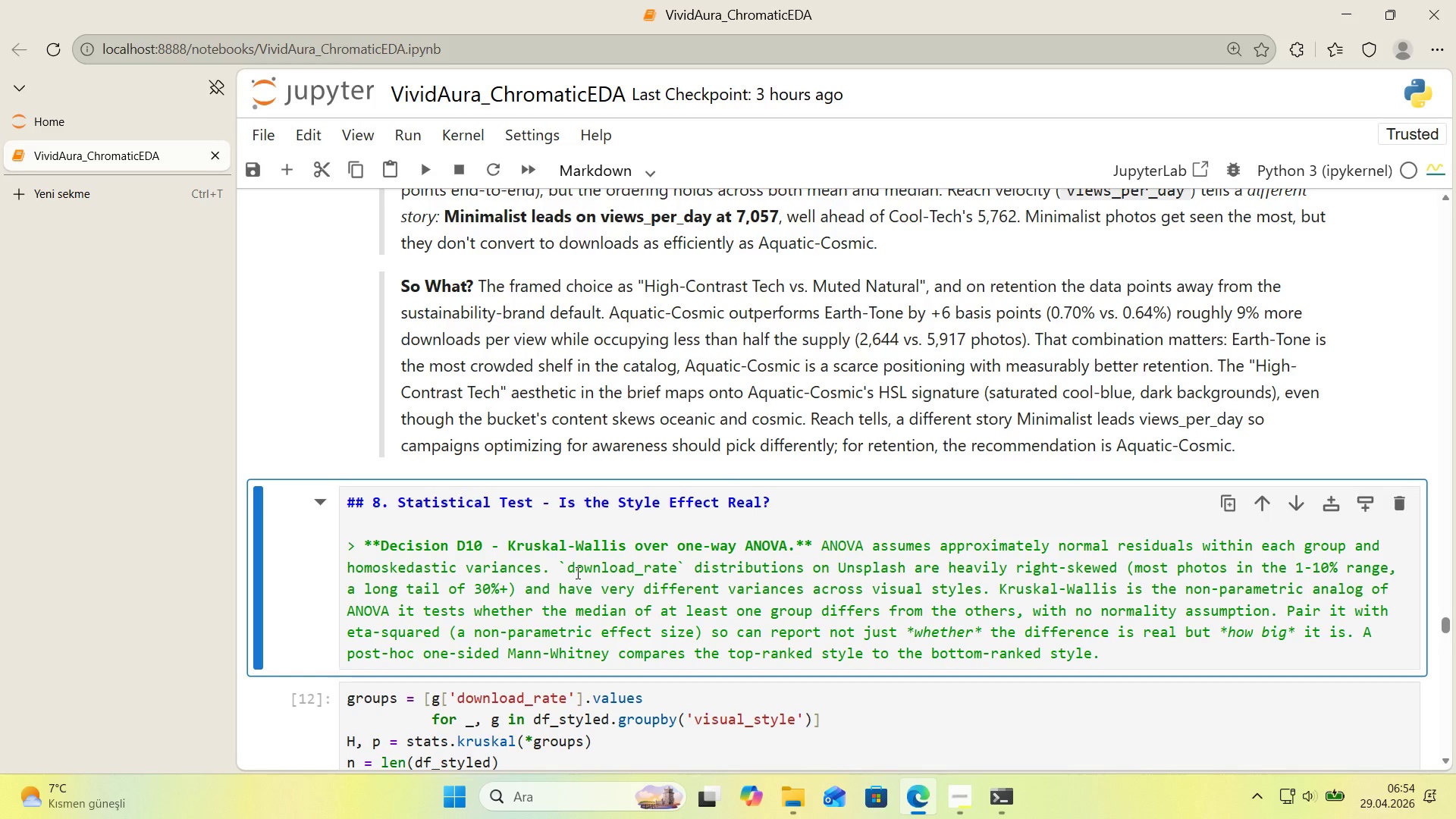 
wait(13.3)
 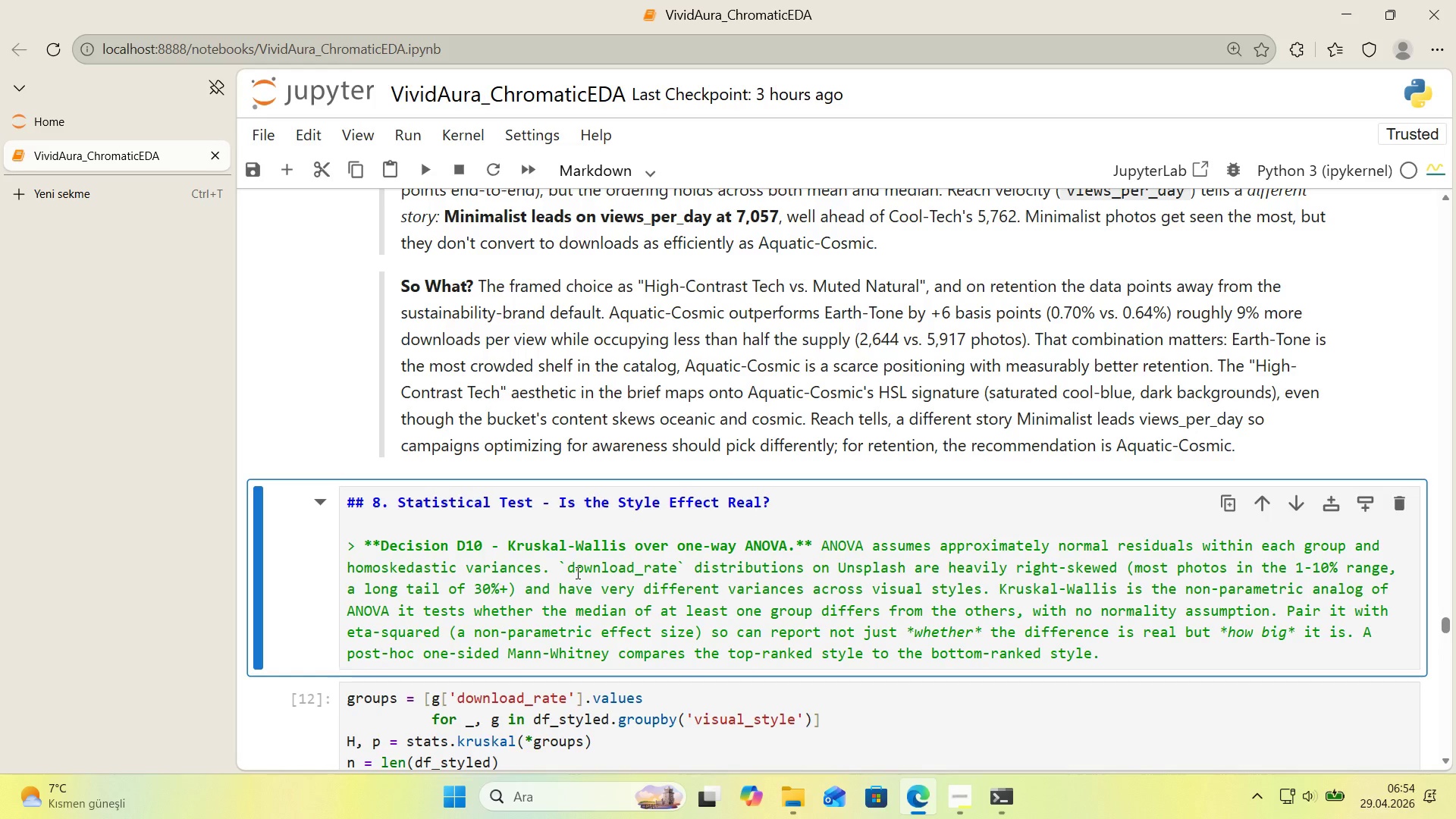 
scroll: coordinate [482, 445], scroll_direction: down, amount: 12.0
 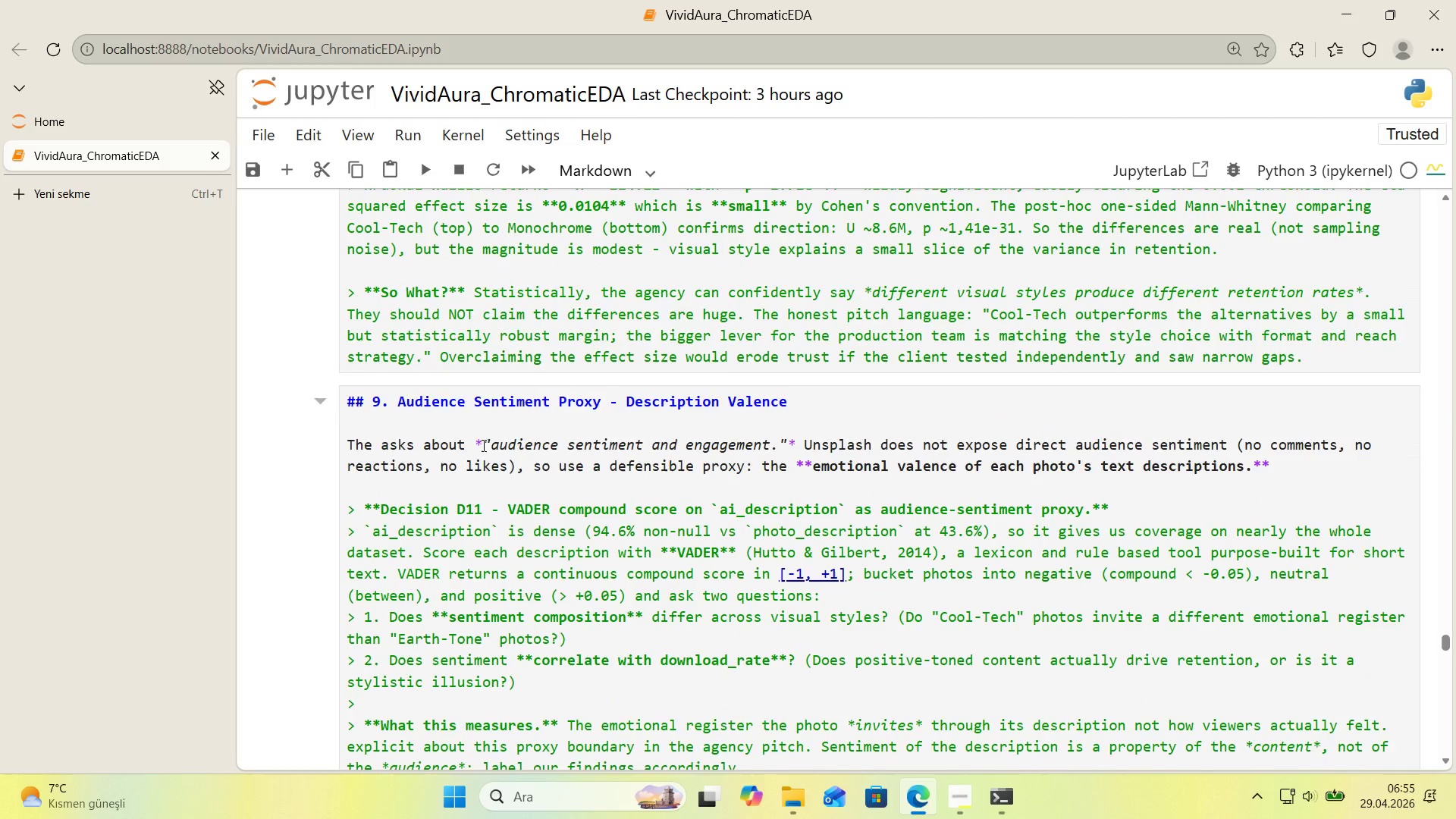 
scroll: coordinate [482, 445], scroll_direction: up, amount: 2.0
 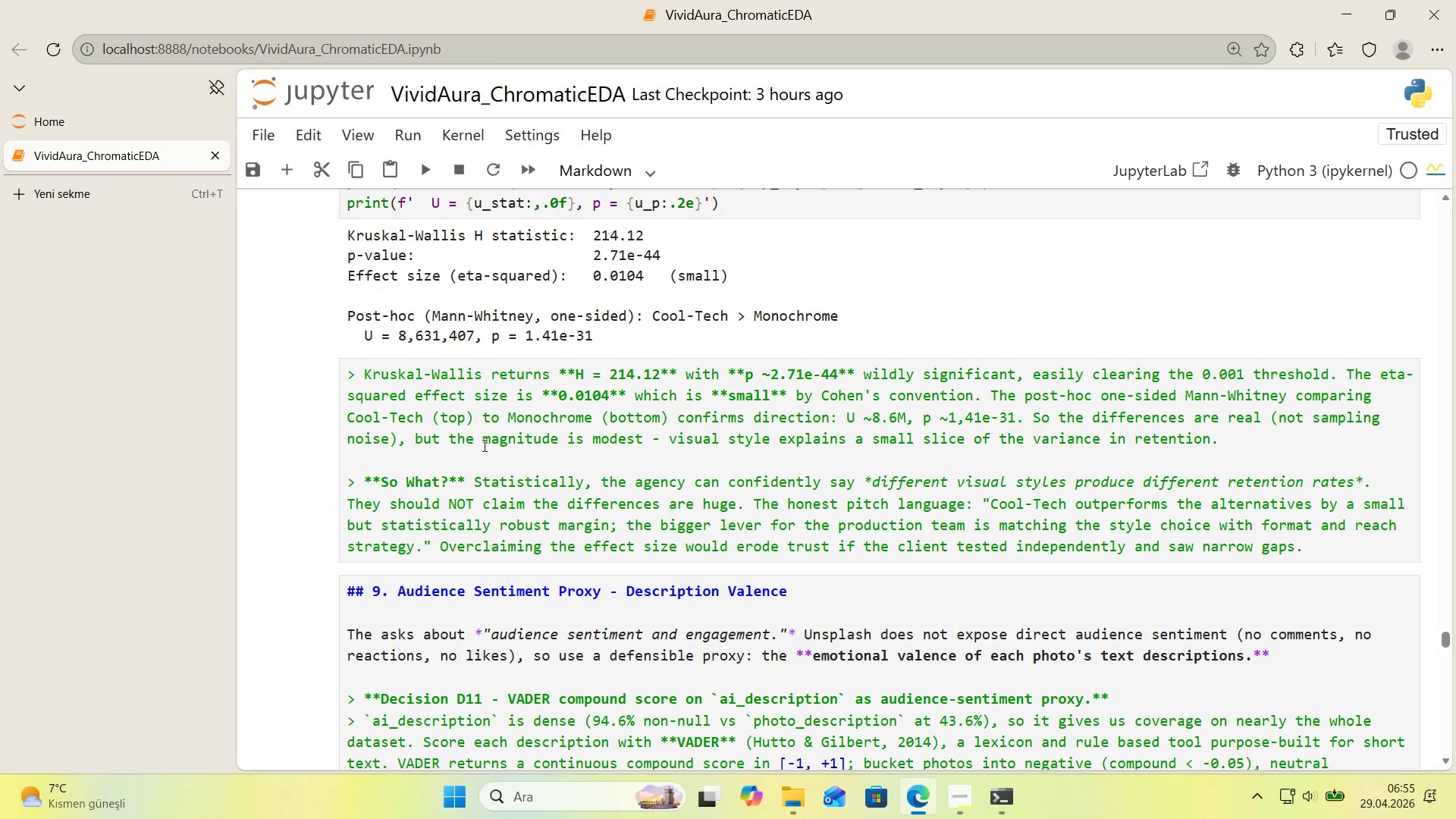 
wait(10.89)
 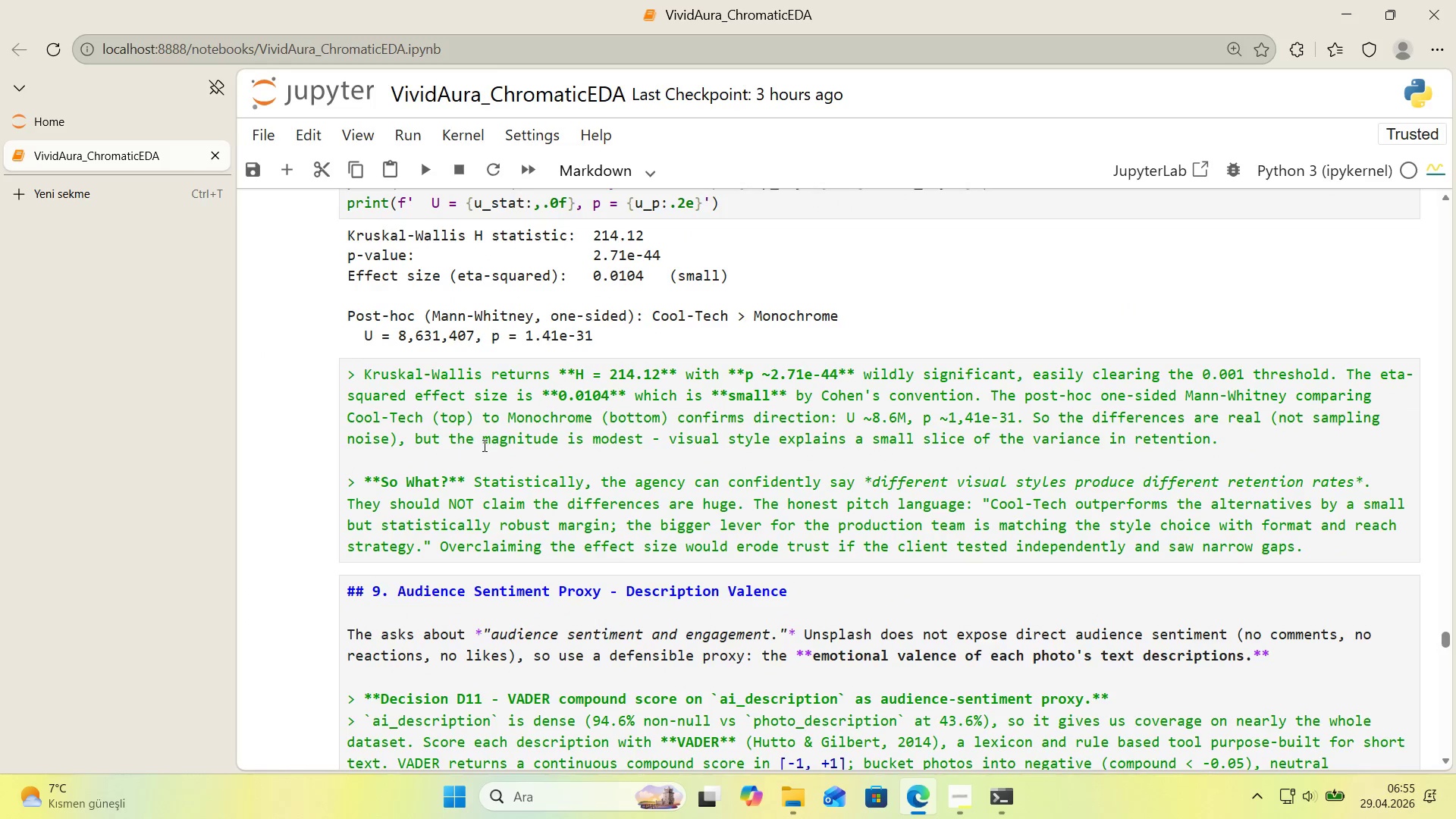 
left_click_drag(start_coordinate=[424, 416], to_coordinate=[347, 415])
 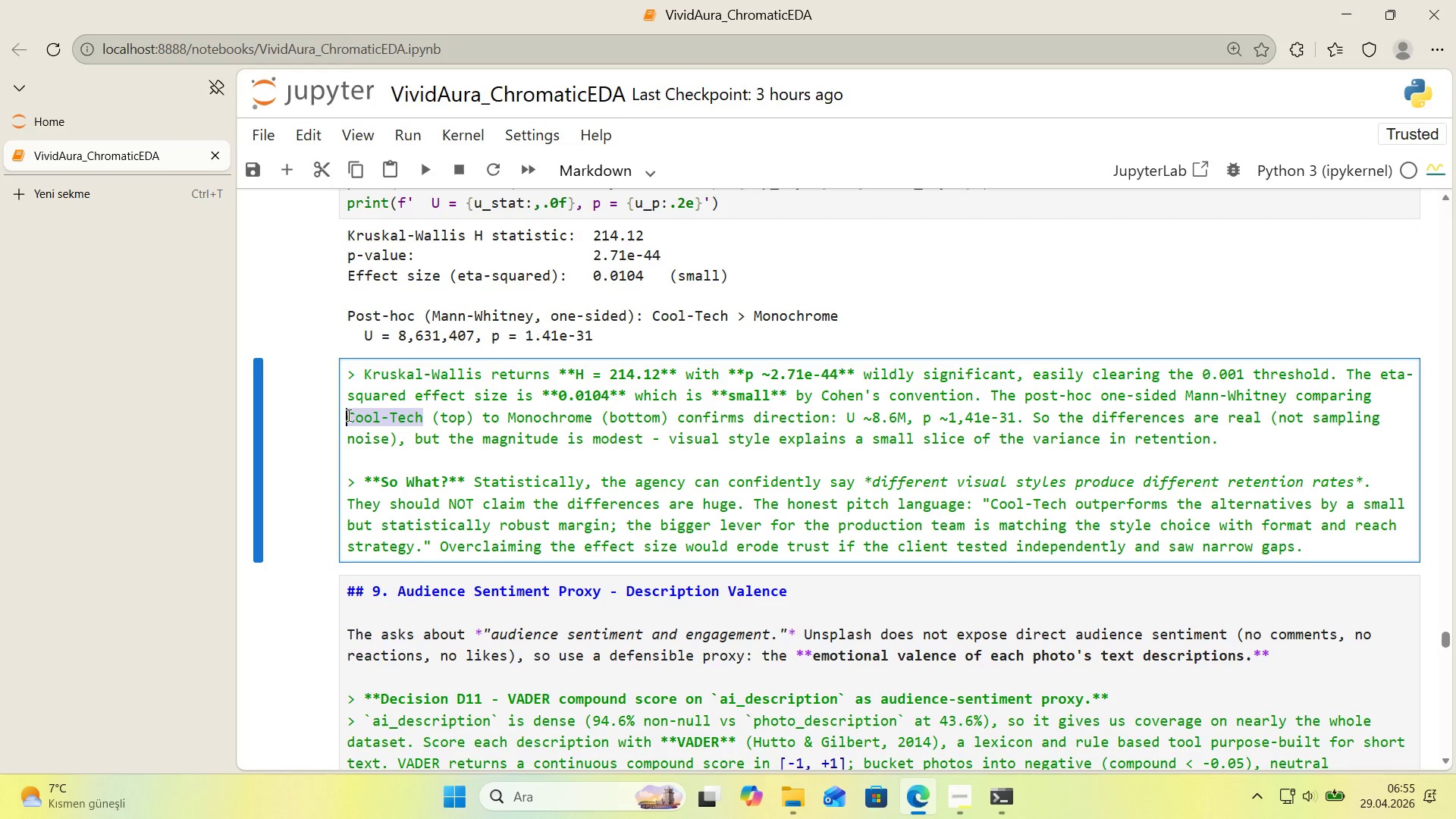 
wait(8.8)
 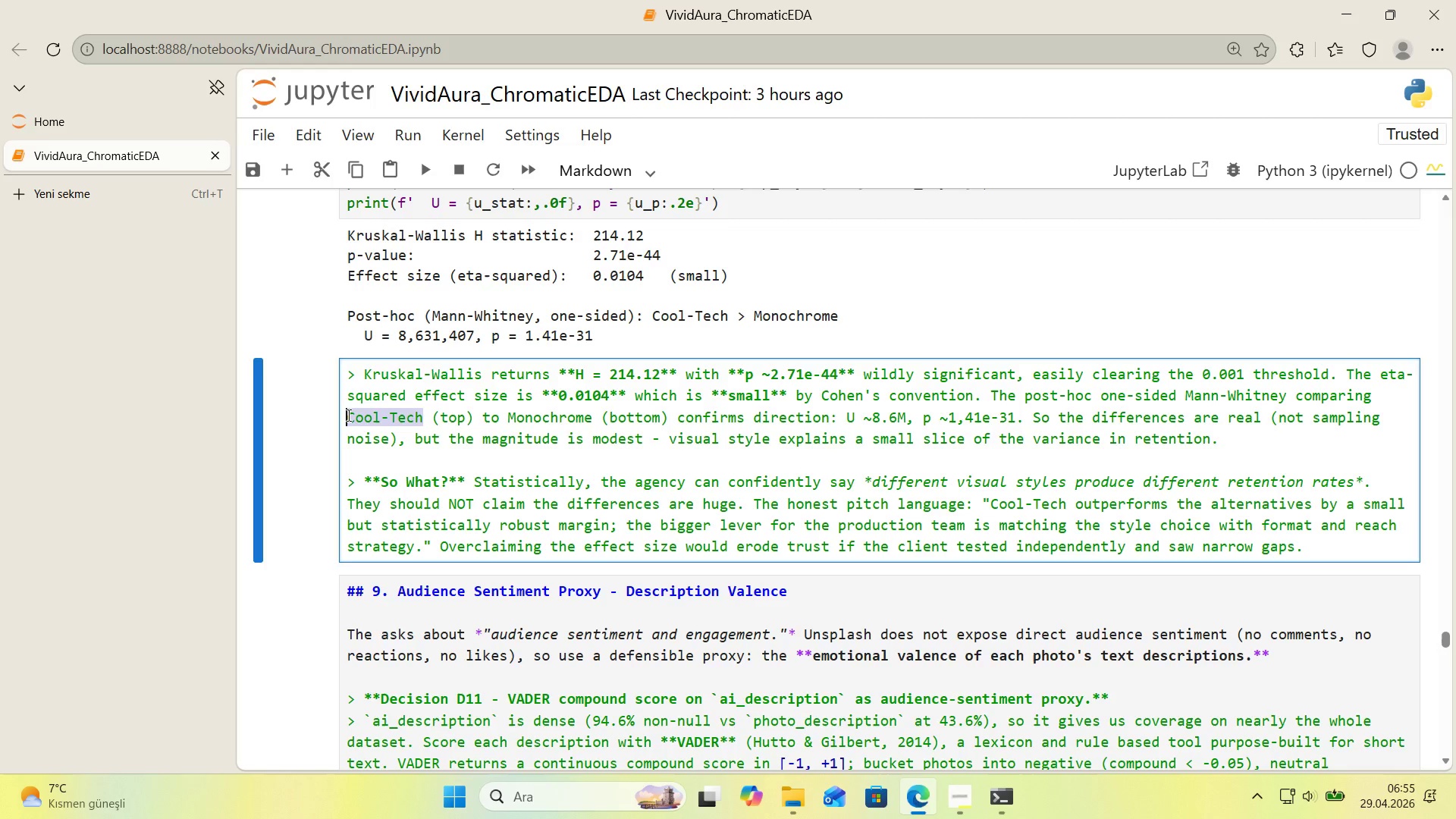 
type(Aquat'c )
key(Backspace)
type(-Cosm'c)
 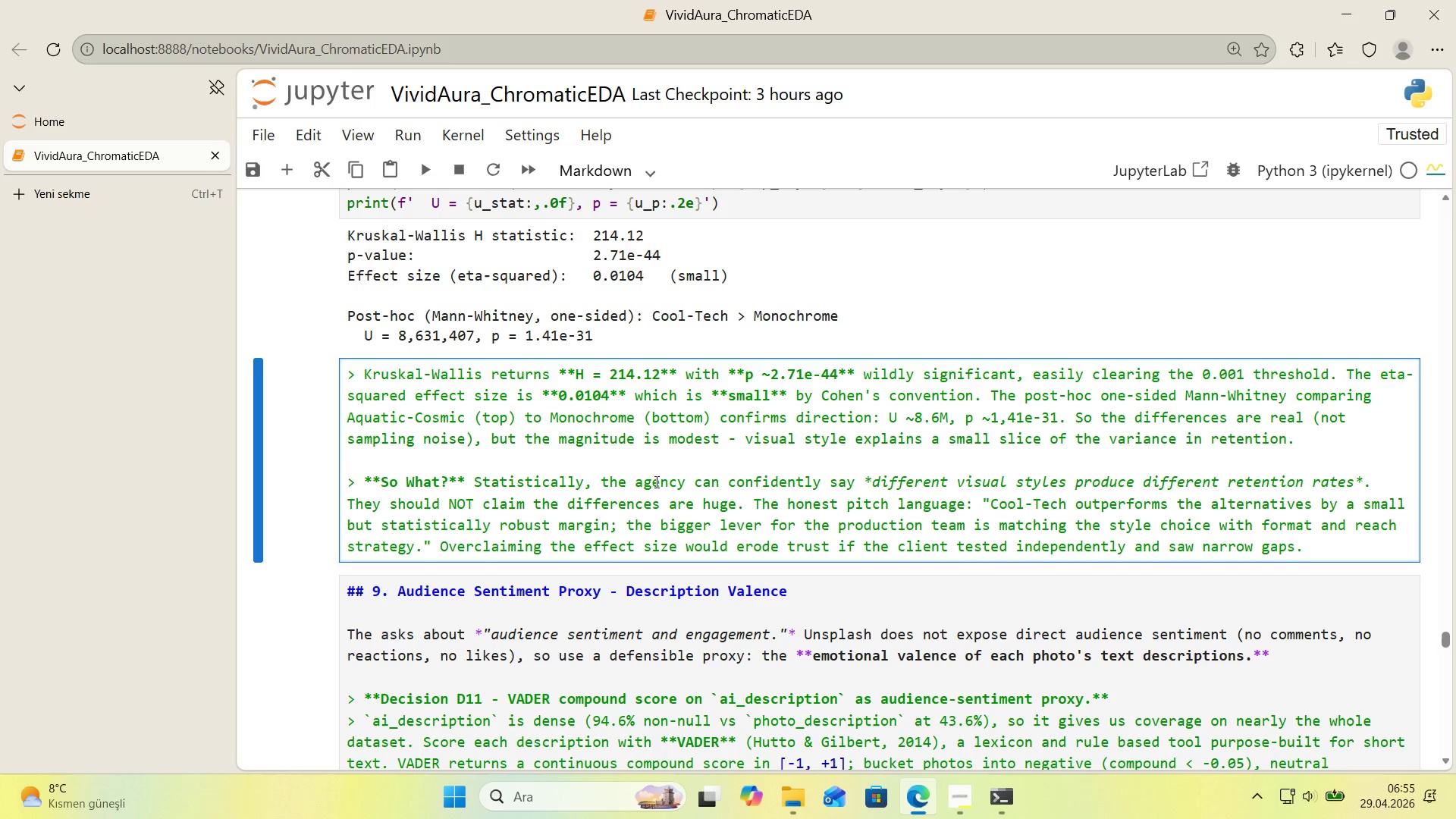 
wait(7.84)
 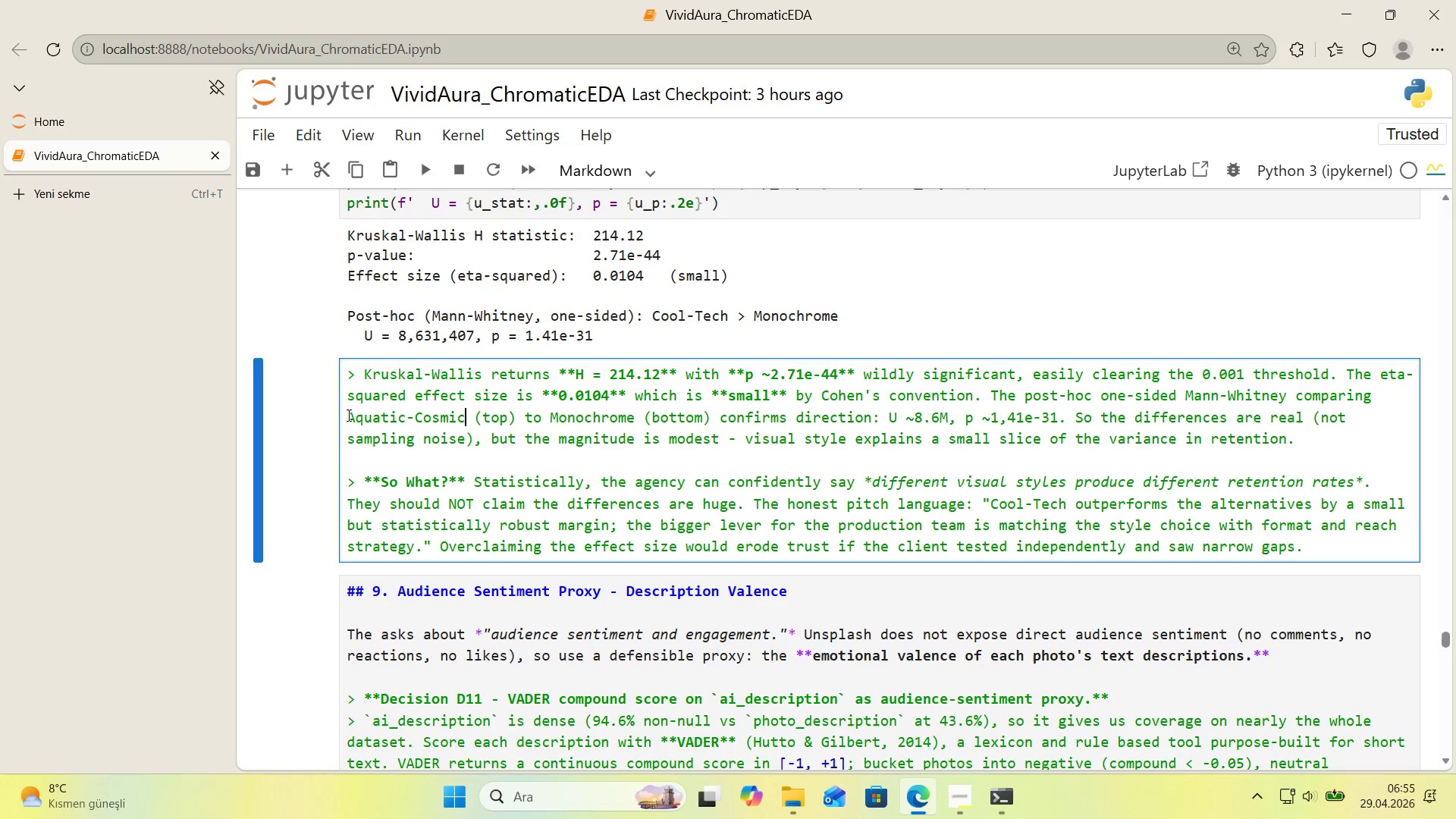 
left_click_drag(start_coordinate=[1065, 498], to_coordinate=[992, 507])
 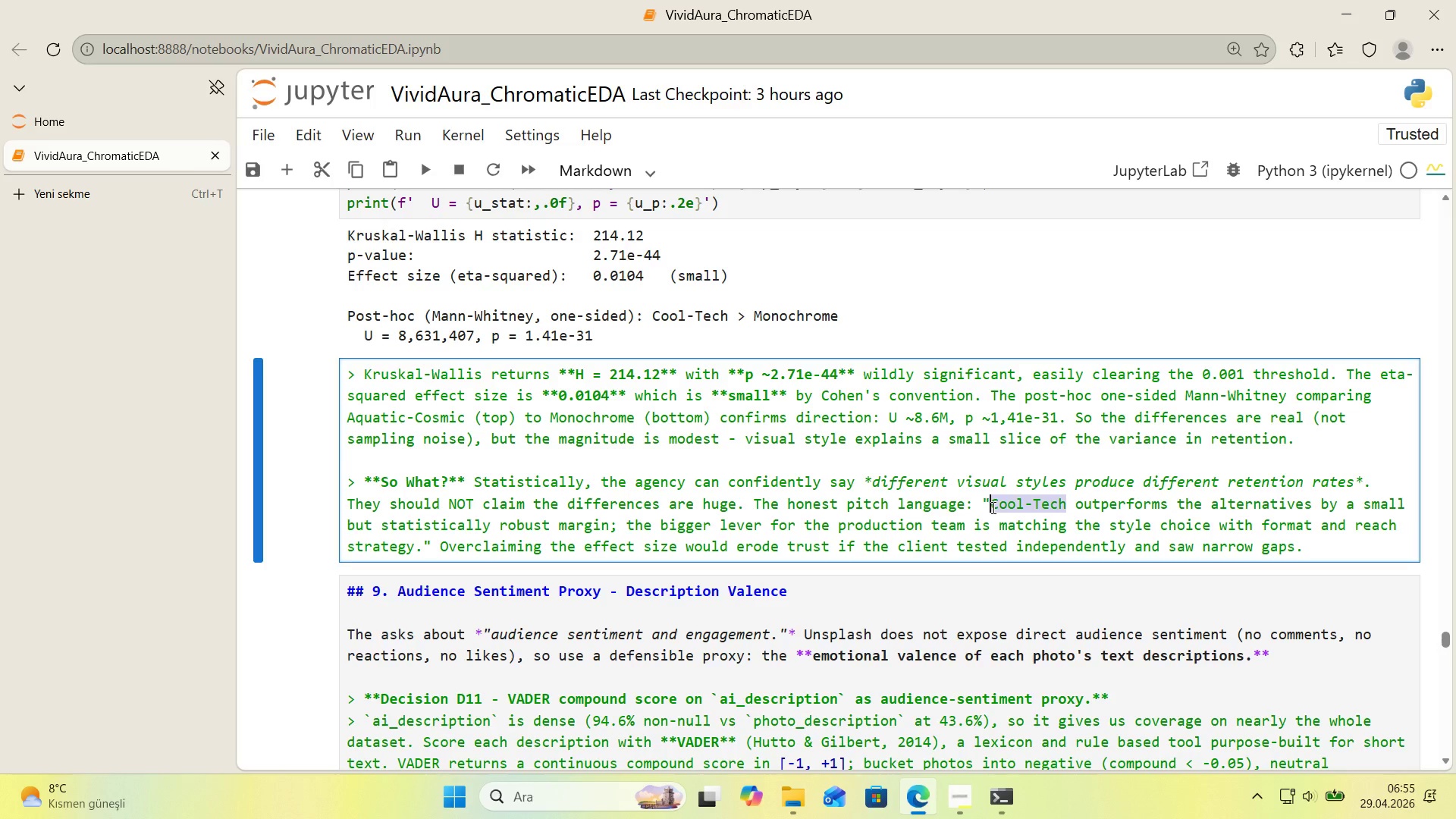 
type(Aquat'c-Cosm'c)
 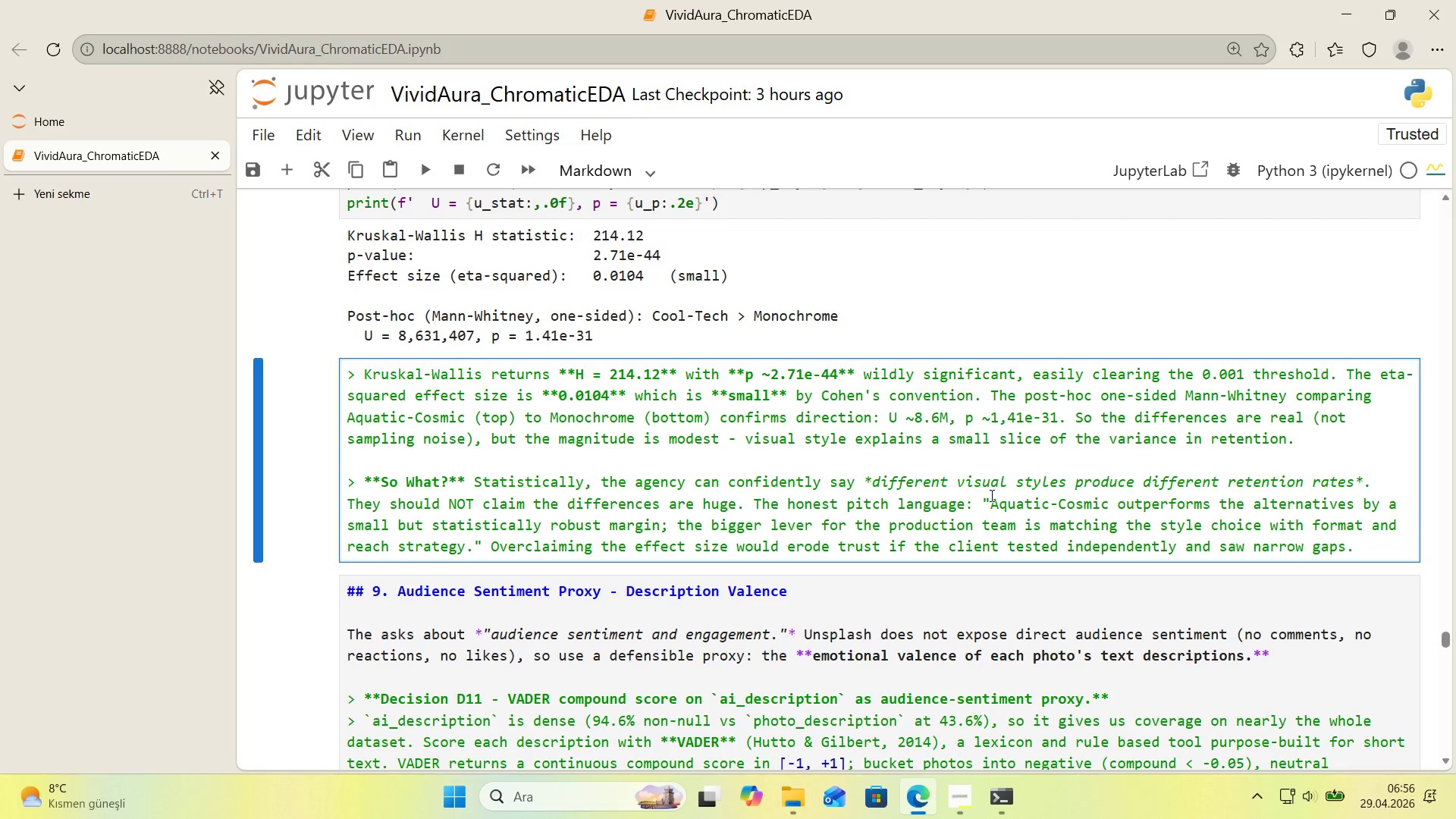 
wait(41.97)
 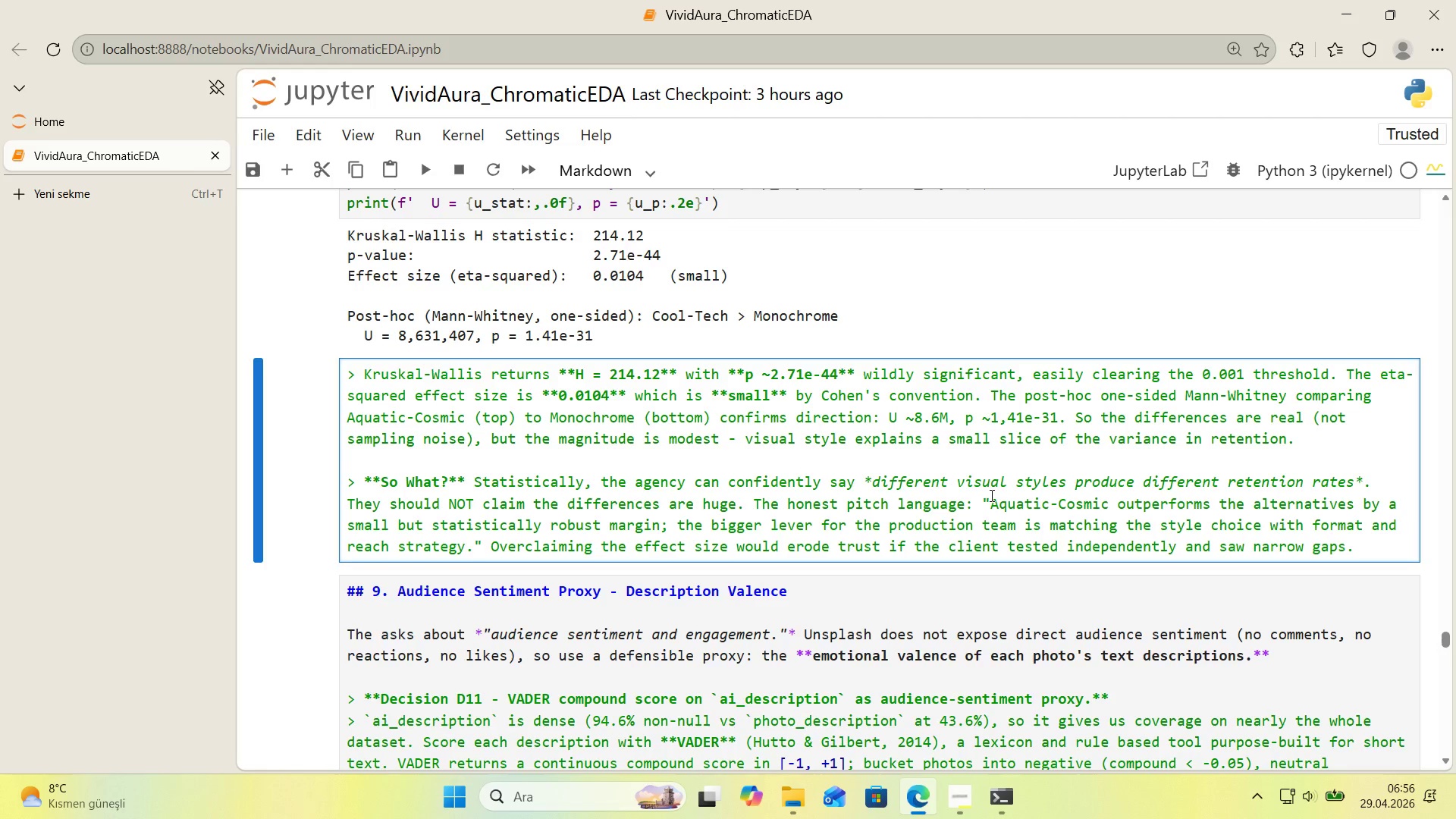 
key(Control+F)
 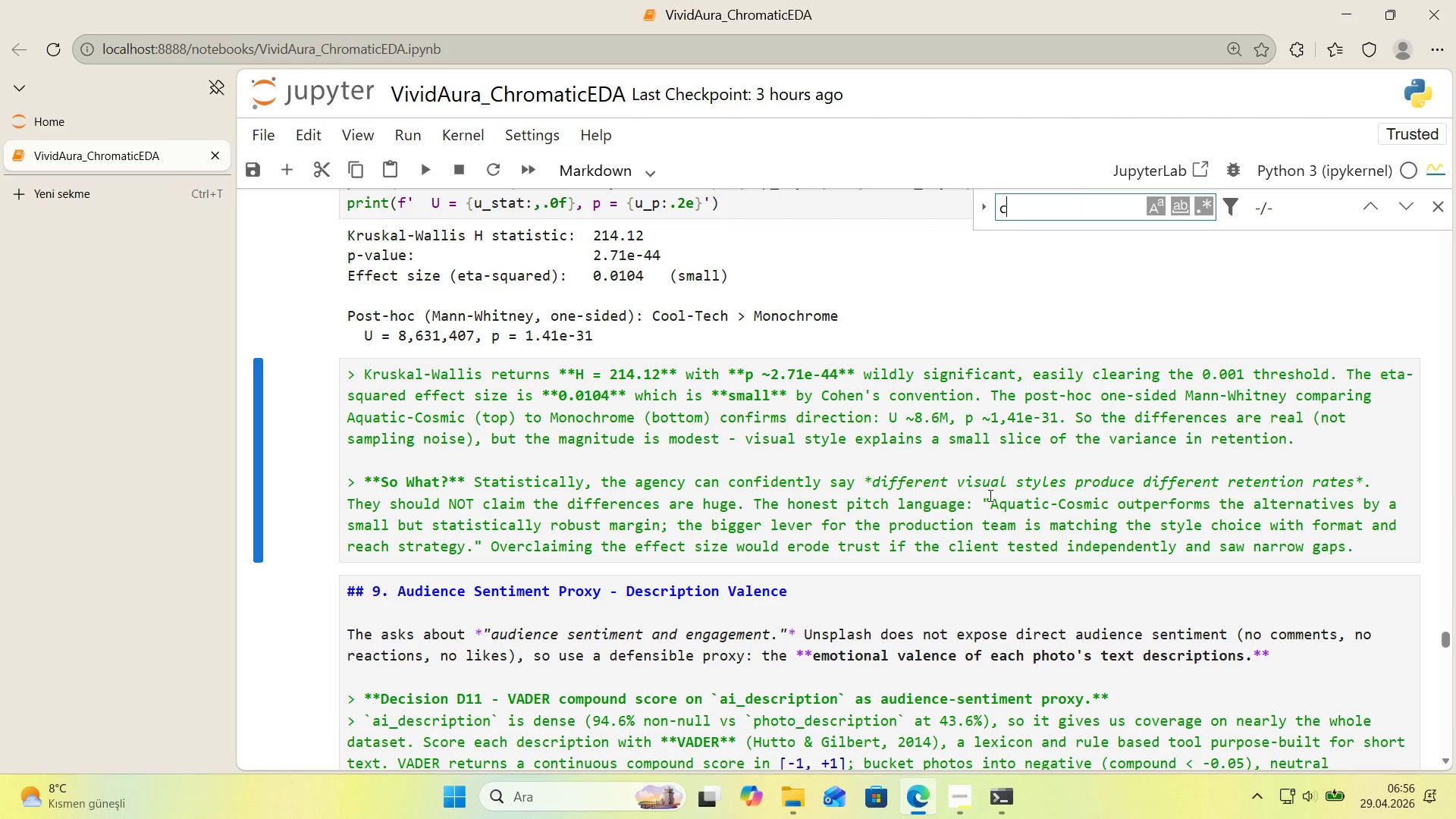 
type(compos't'on)
 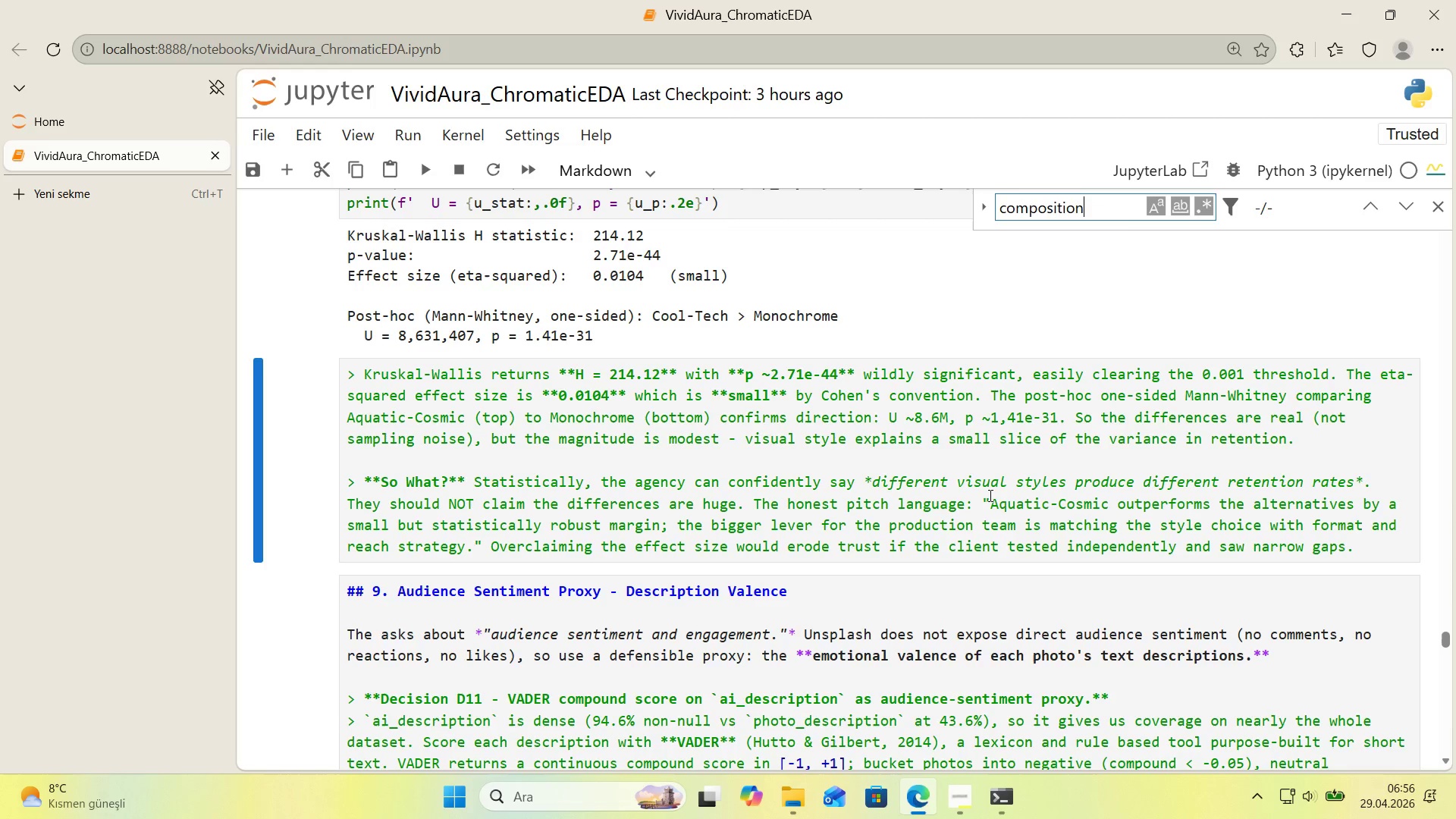 
key(Enter)
 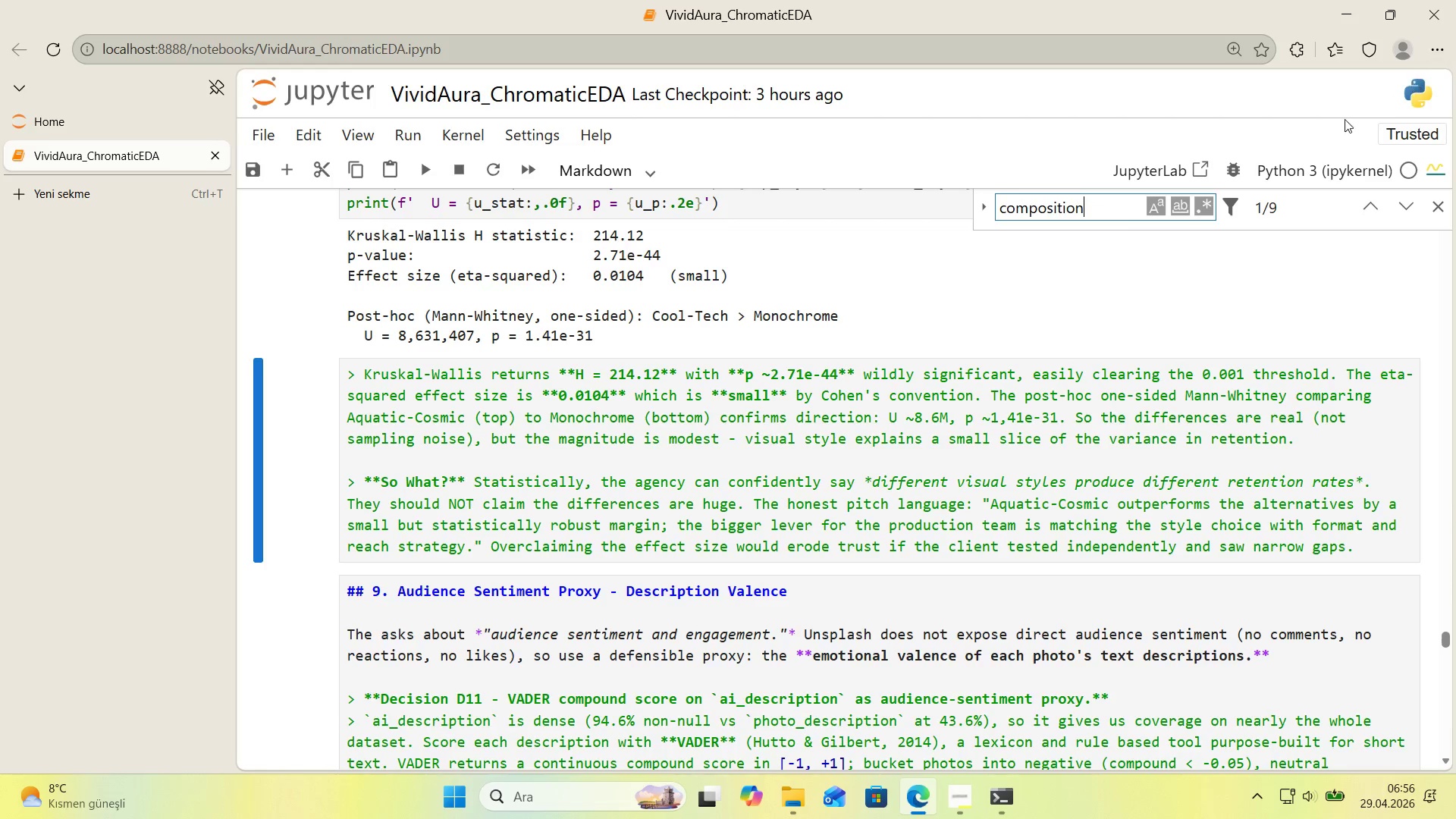 
type( sh'fts)
 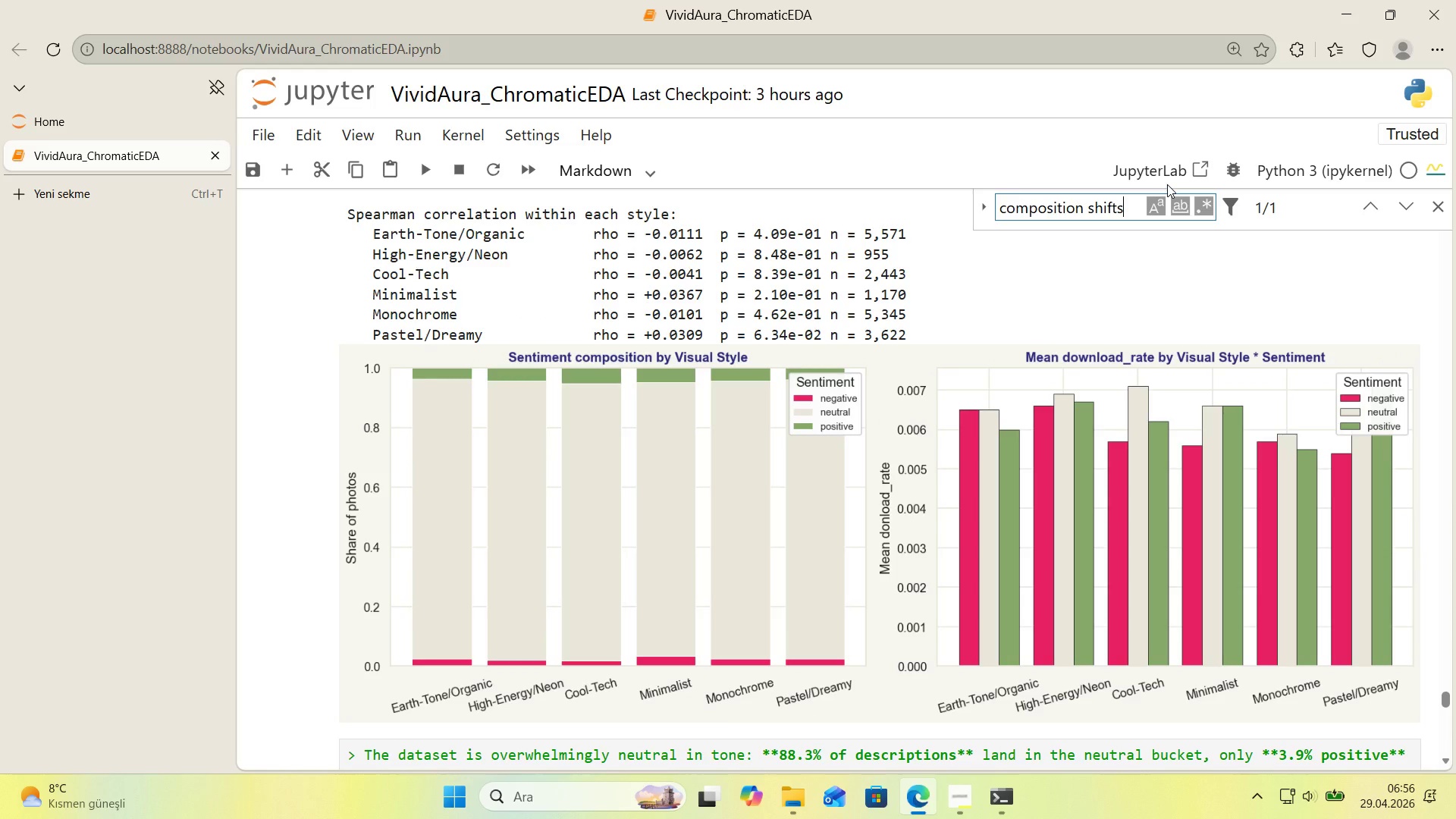 
key(Shift+Enter)
 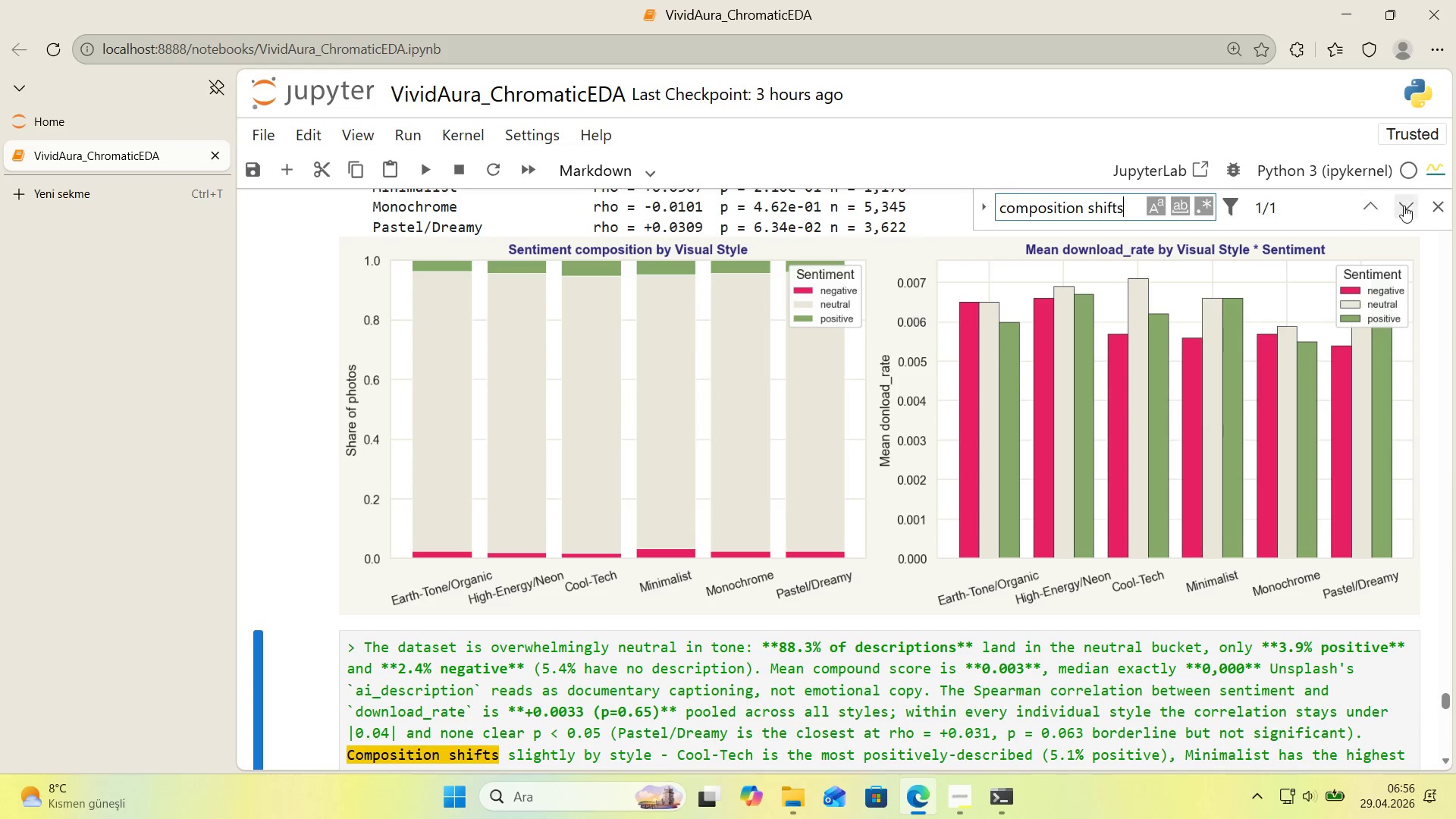 
left_click([1432, 207])
 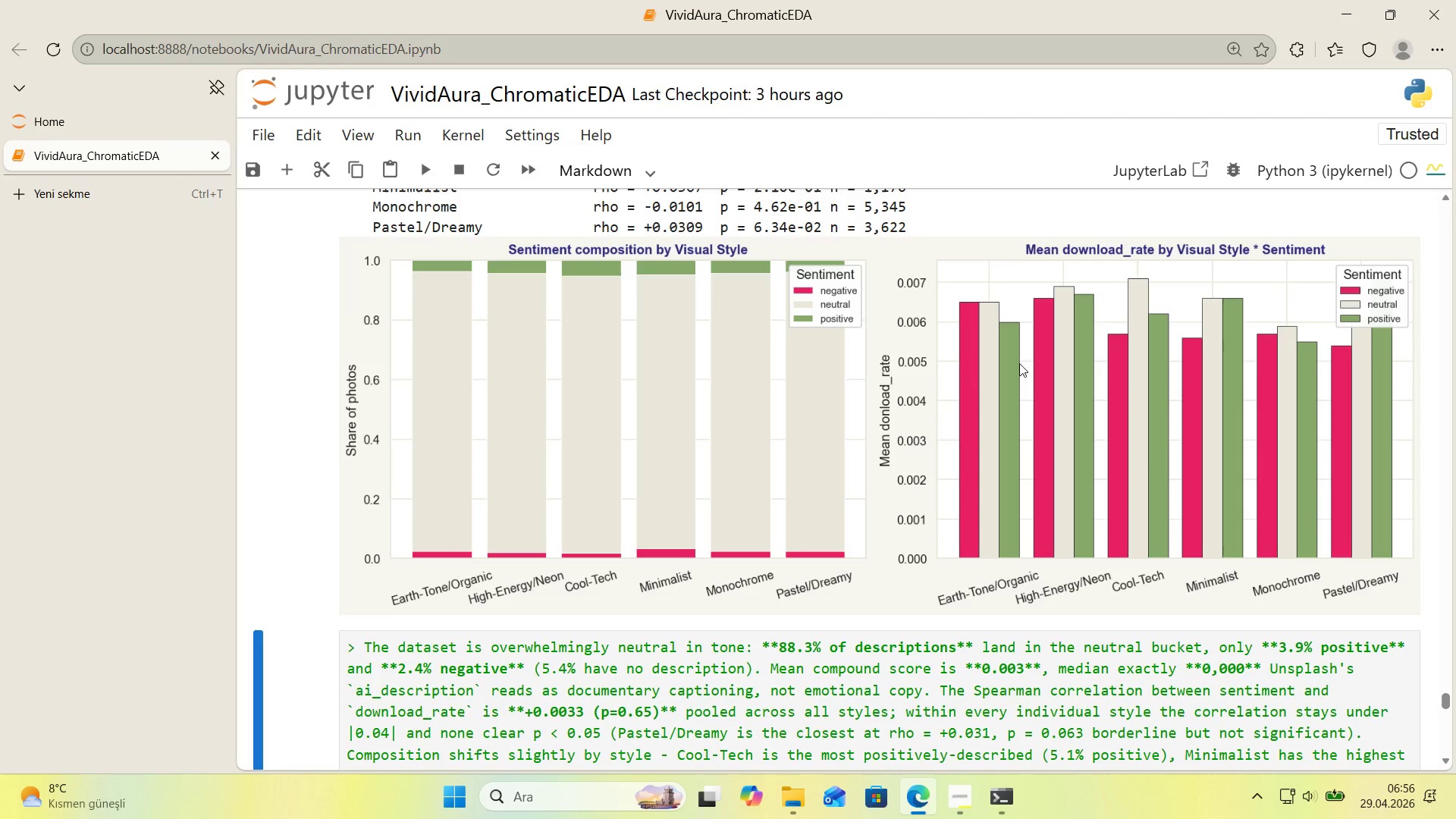 
scroll: coordinate [650, 523], scroll_direction: down, amount: 3.0
 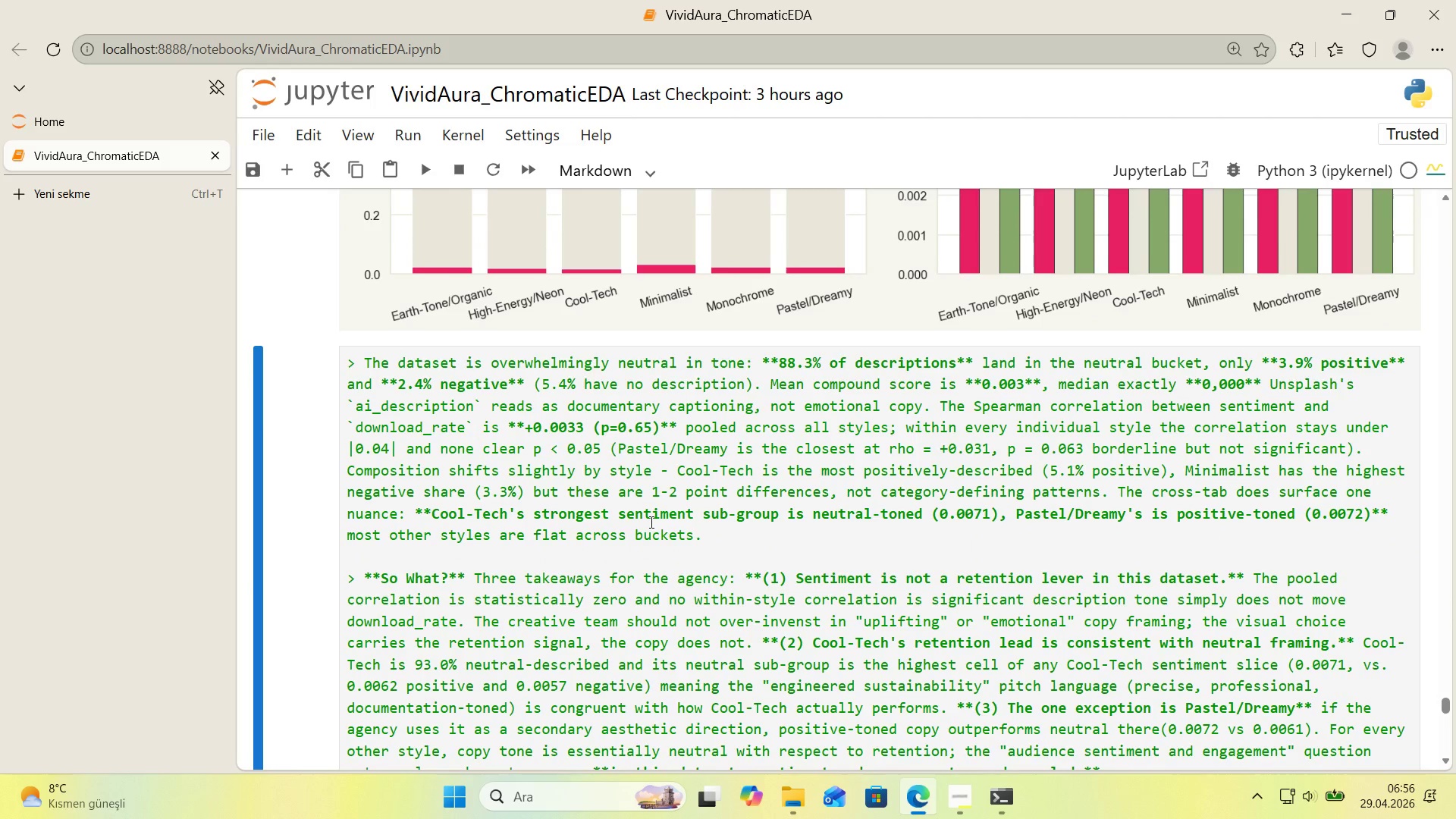 
left_click_drag(start_coordinate=[751, 473], to_coordinate=[679, 479])
 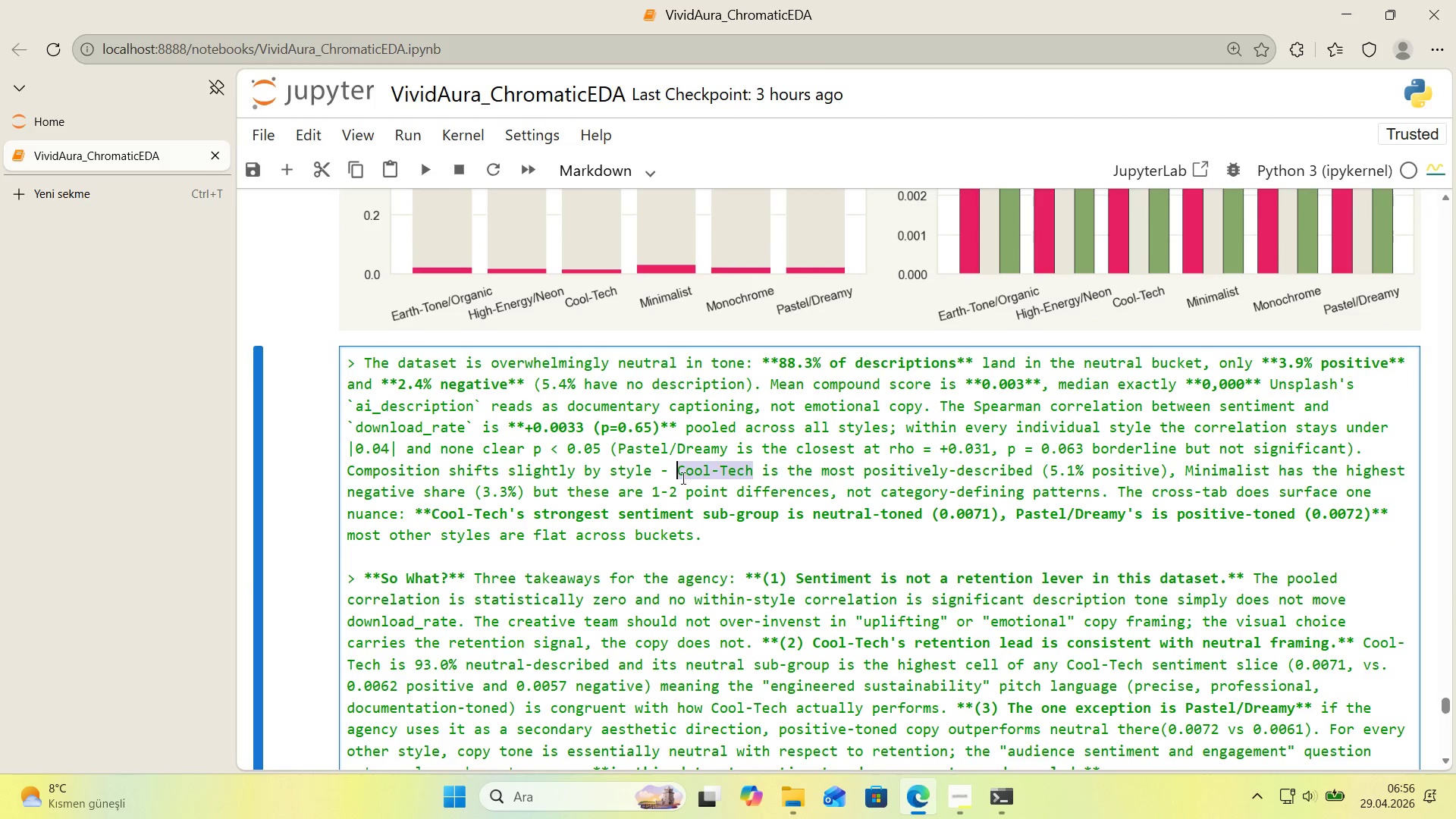 
type(Aquat'c )
key(Backspace)
type(-Cosm'c)
 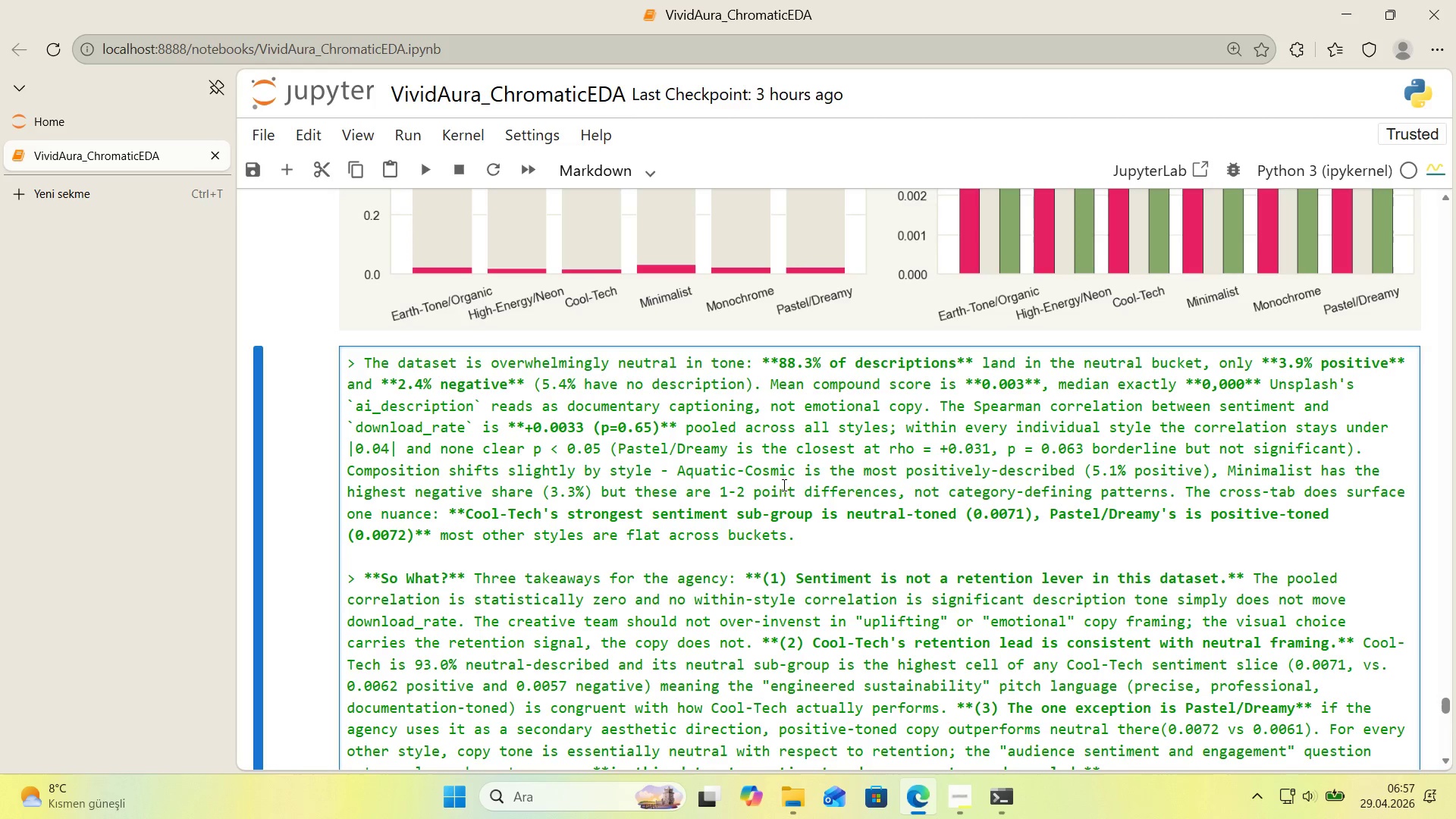 
wait(21.5)
 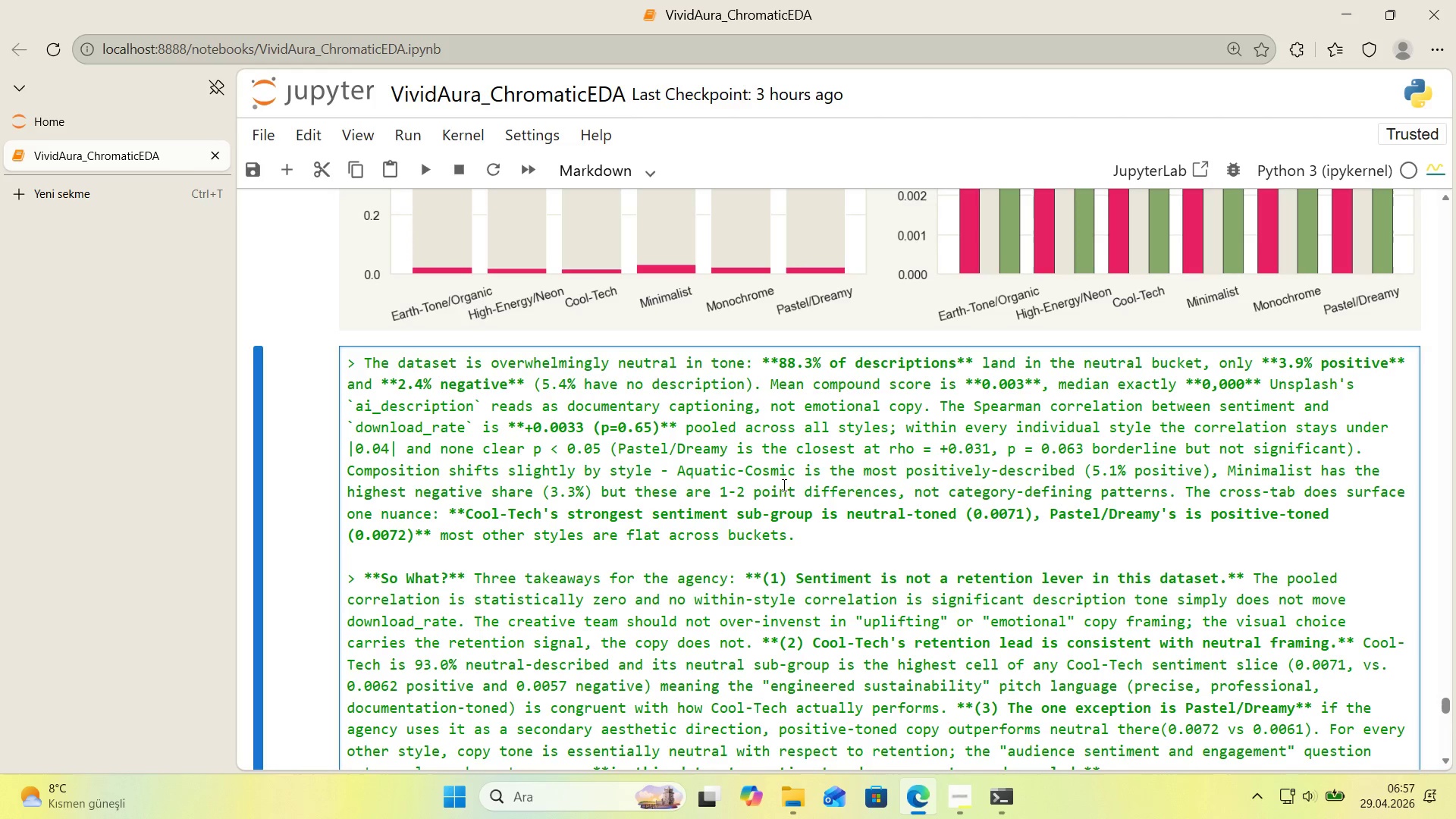 
scroll: coordinate [783, 485], scroll_direction: down, amount: 1.0
 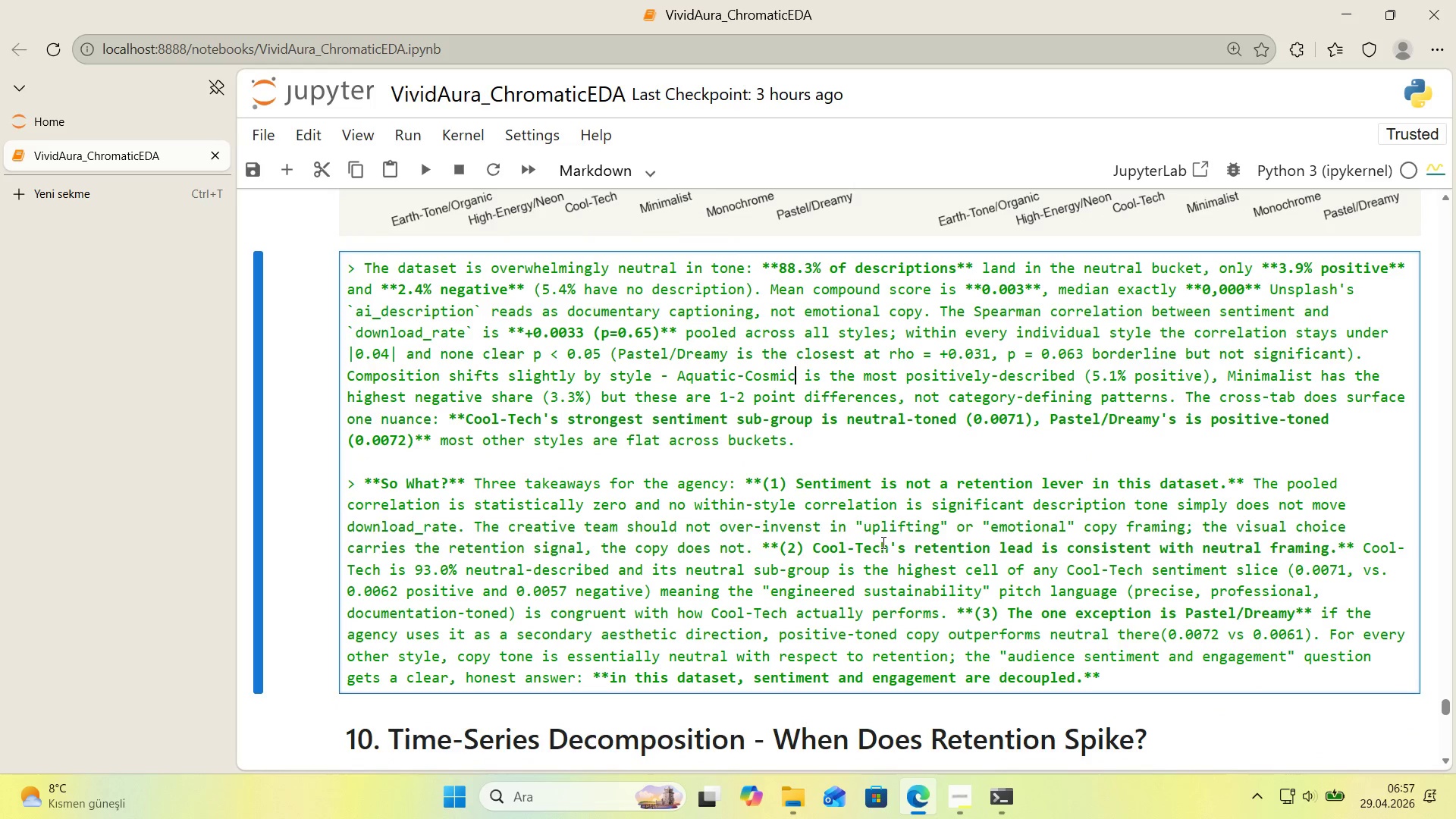 
left_click_drag(start_coordinate=[886, 547], to_coordinate=[816, 555])
 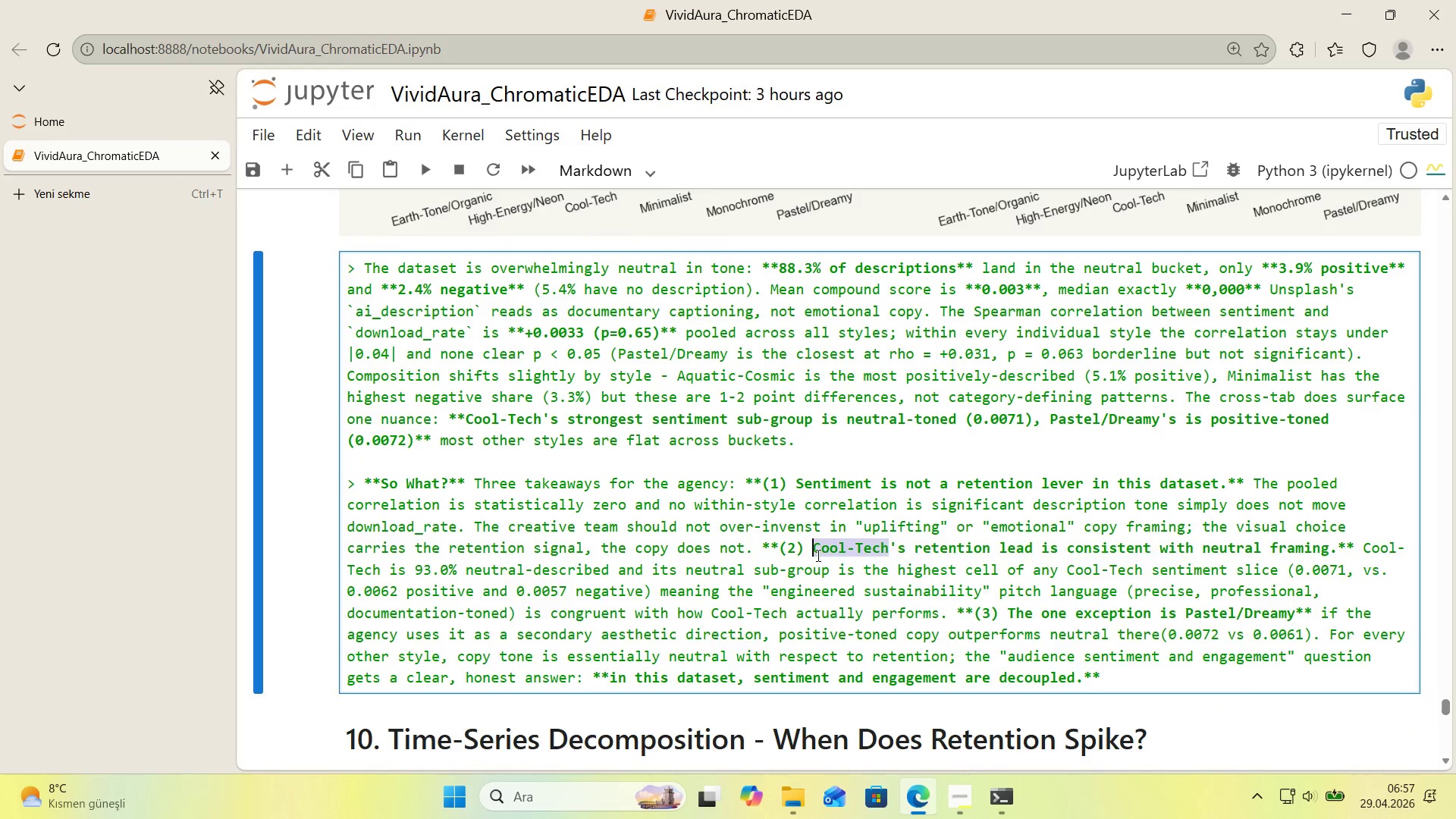 
type(Aquat'c-Cosm'c)
 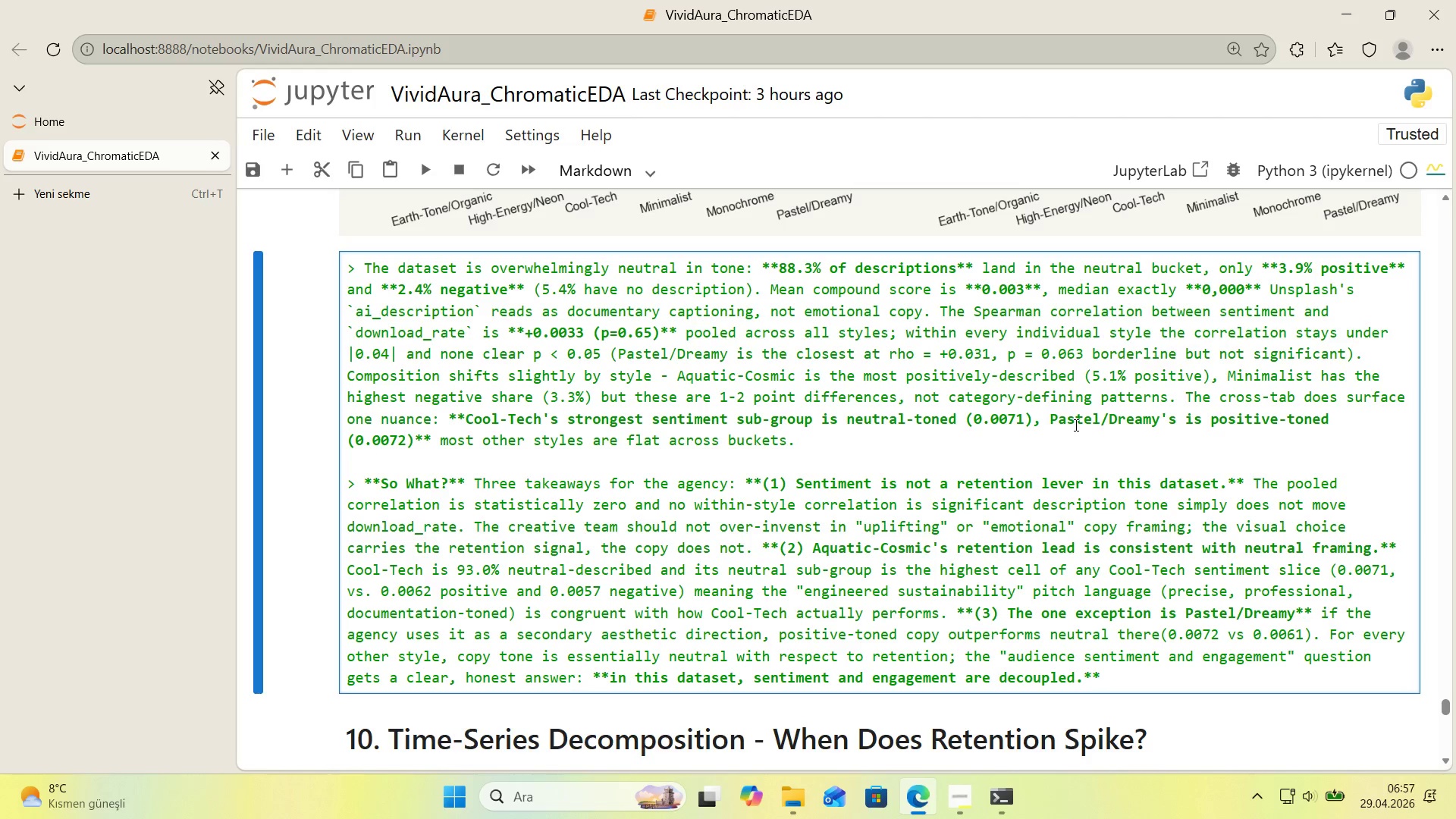 
wait(28.44)
 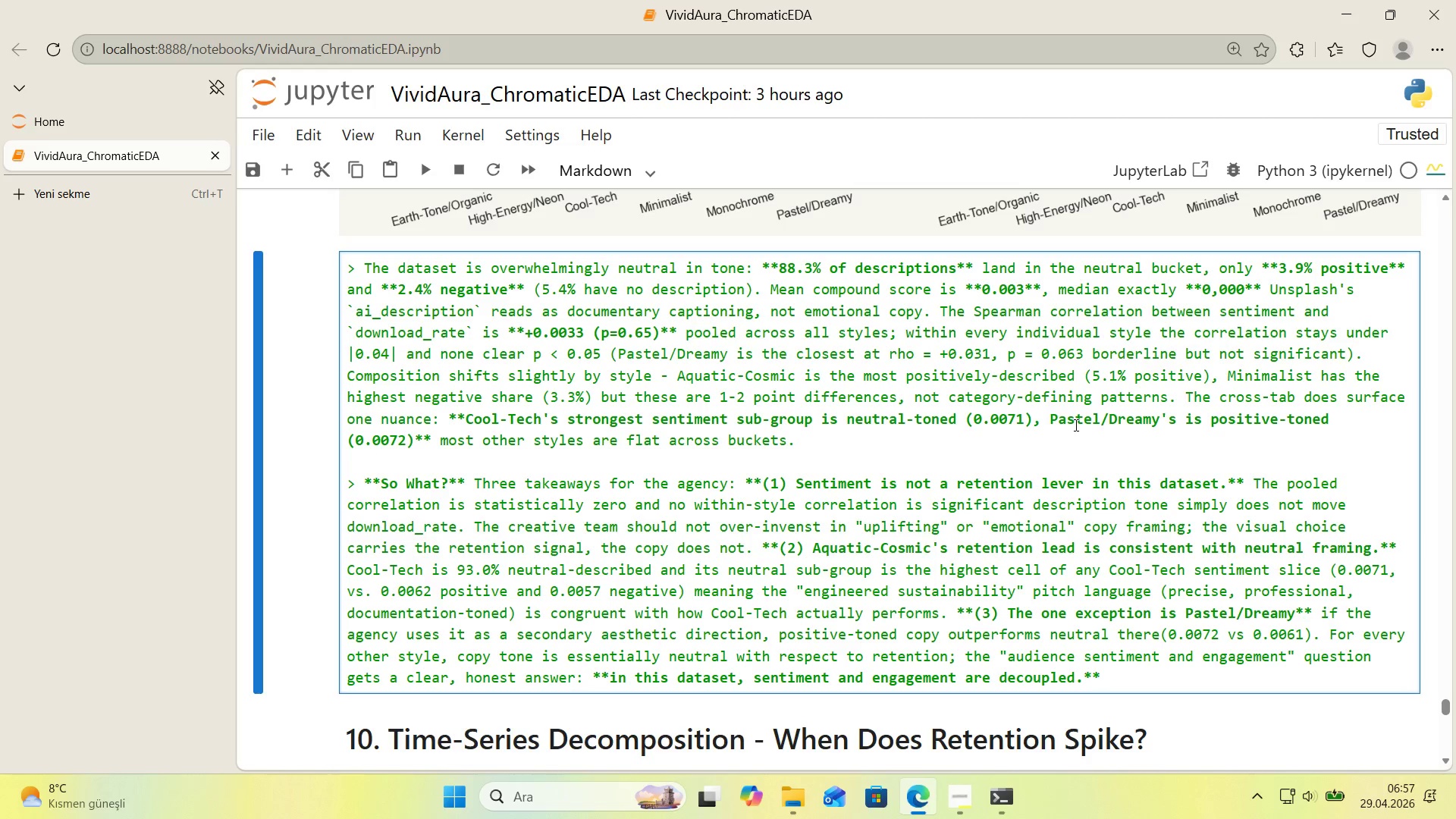 
left_click([983, 438])
 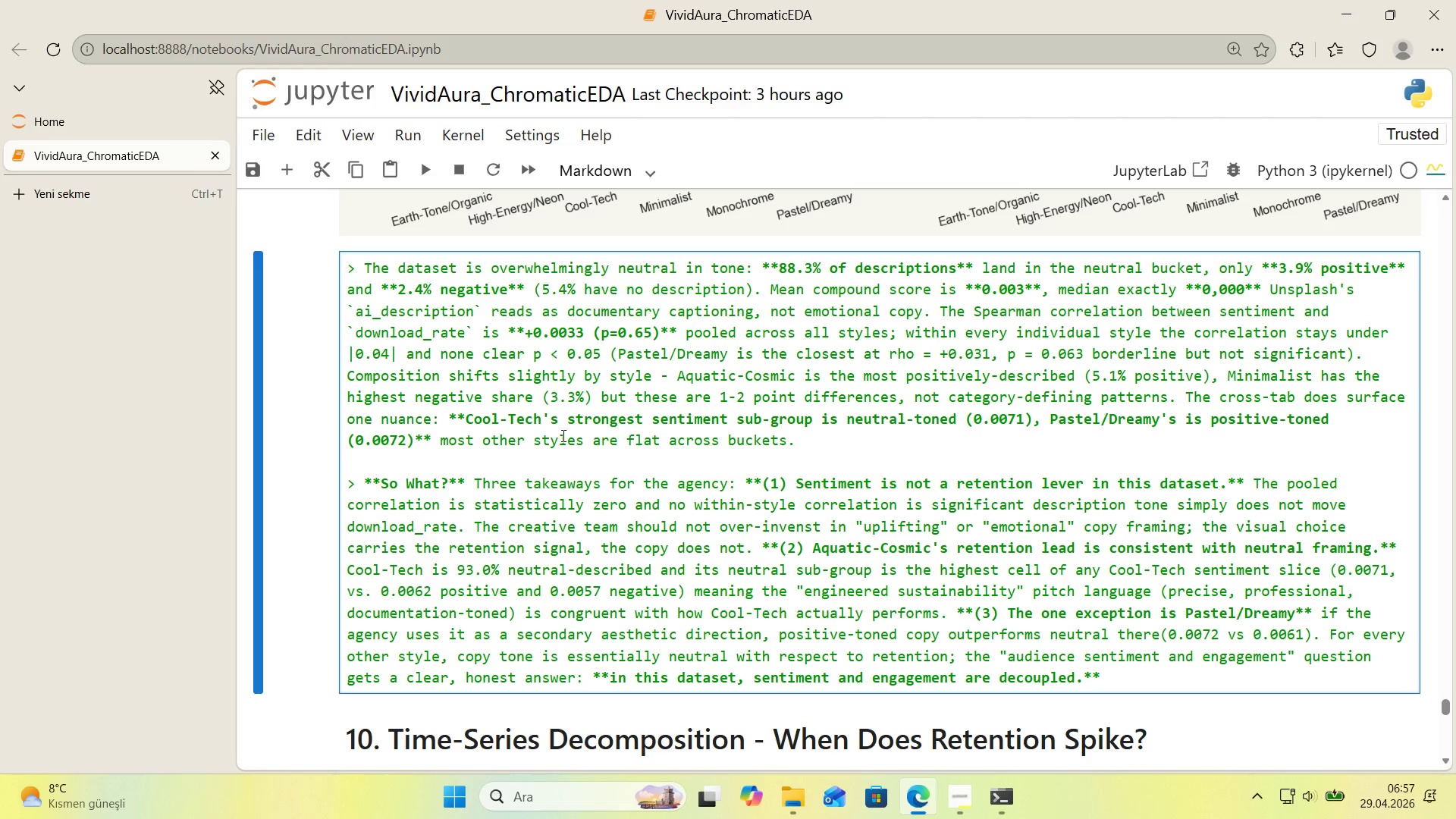 
left_click_drag(start_coordinate=[541, 422], to_coordinate=[465, 421])
 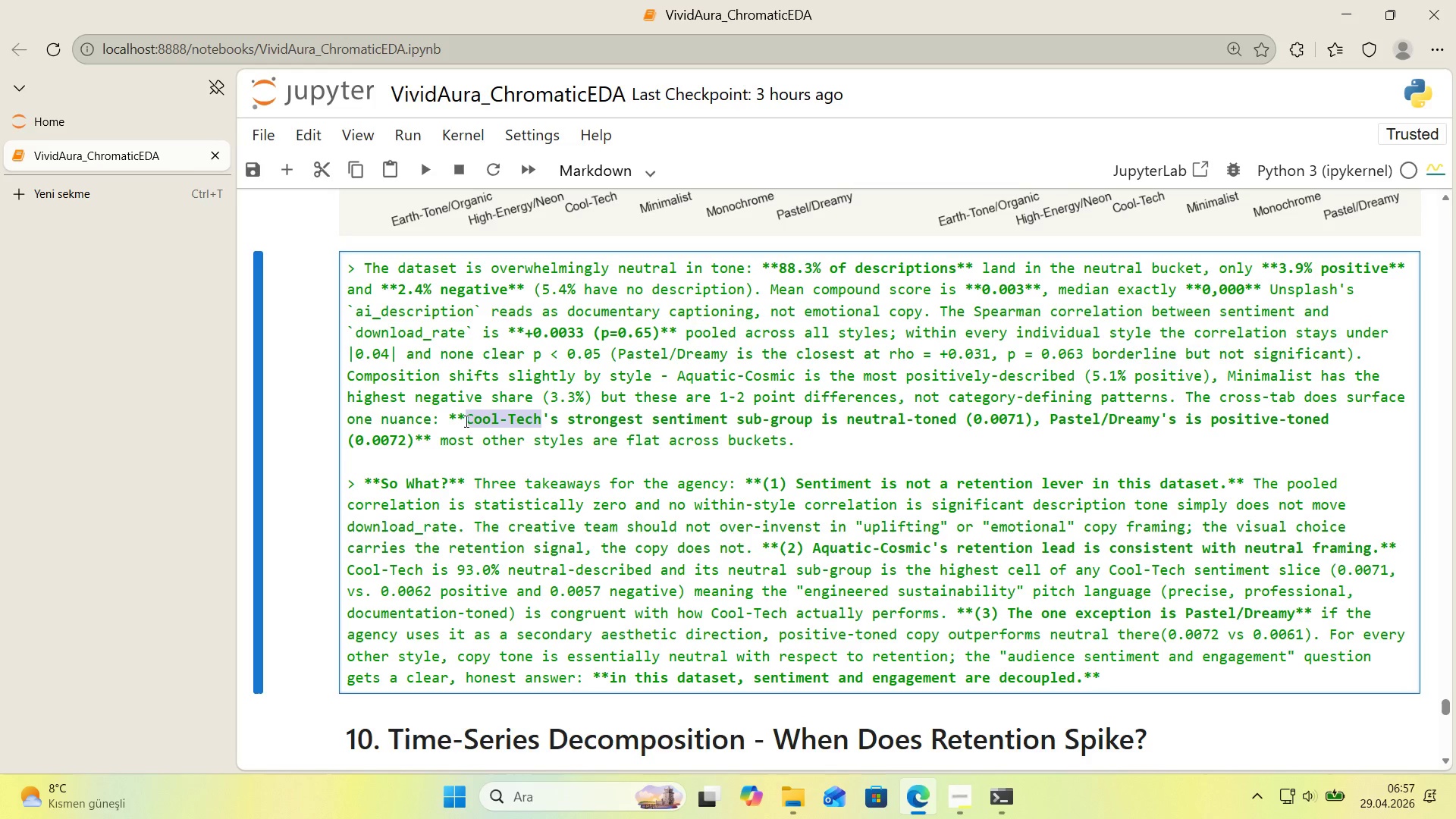 
type(Aquat'c-Cosm'cs)
key(Backspace)
 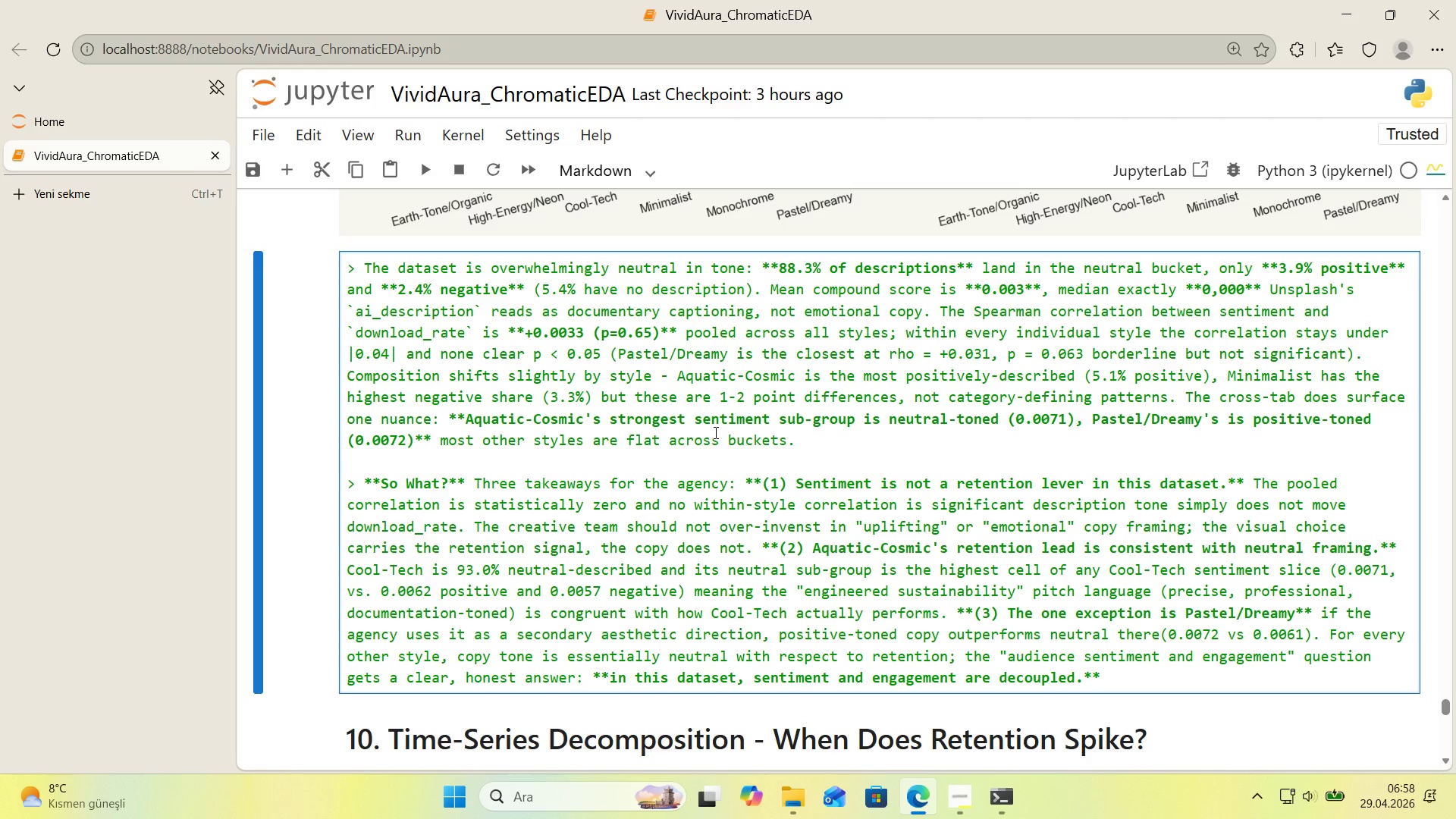 
wait(36.94)
 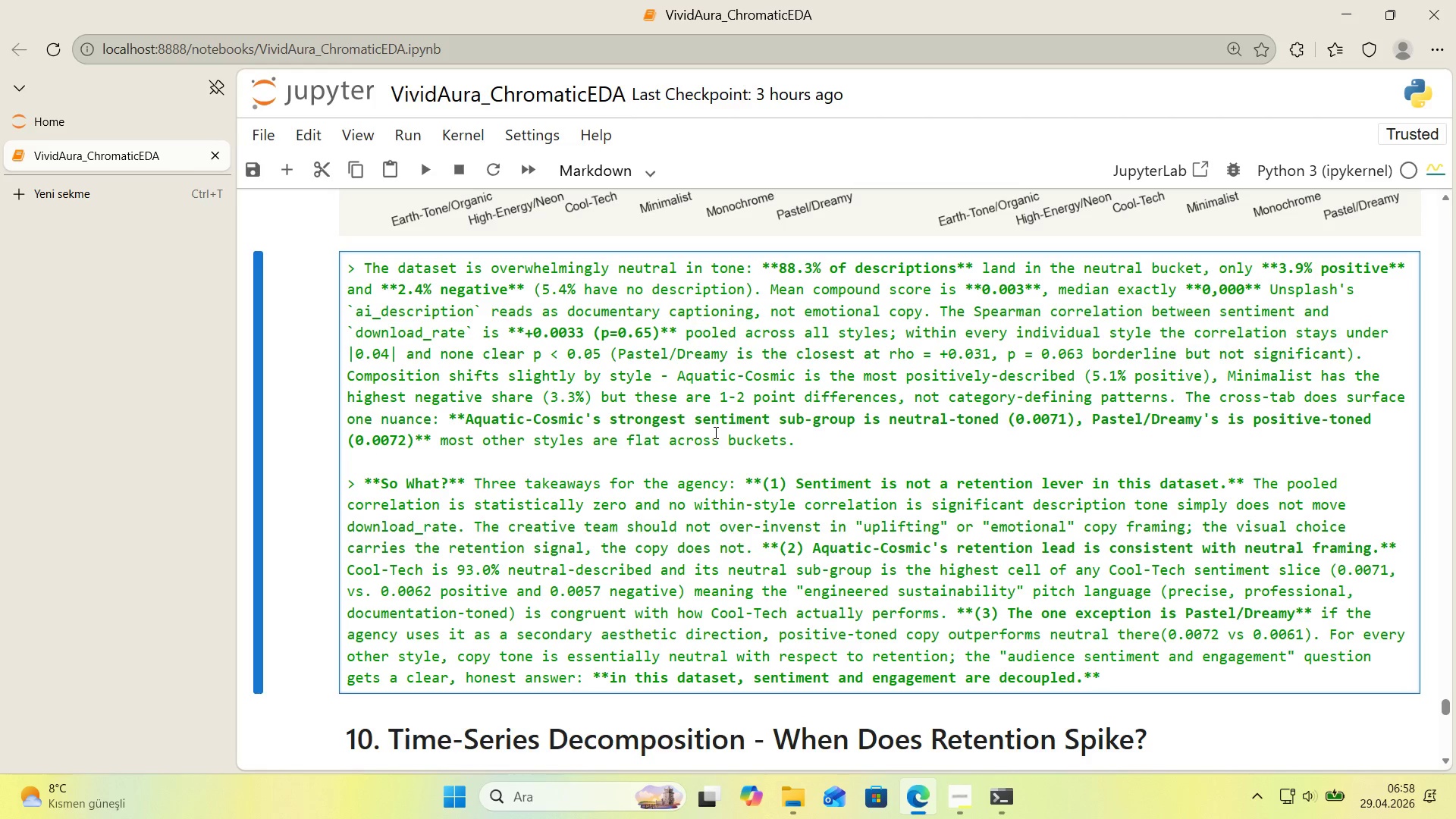 
left_click([986, 560])
 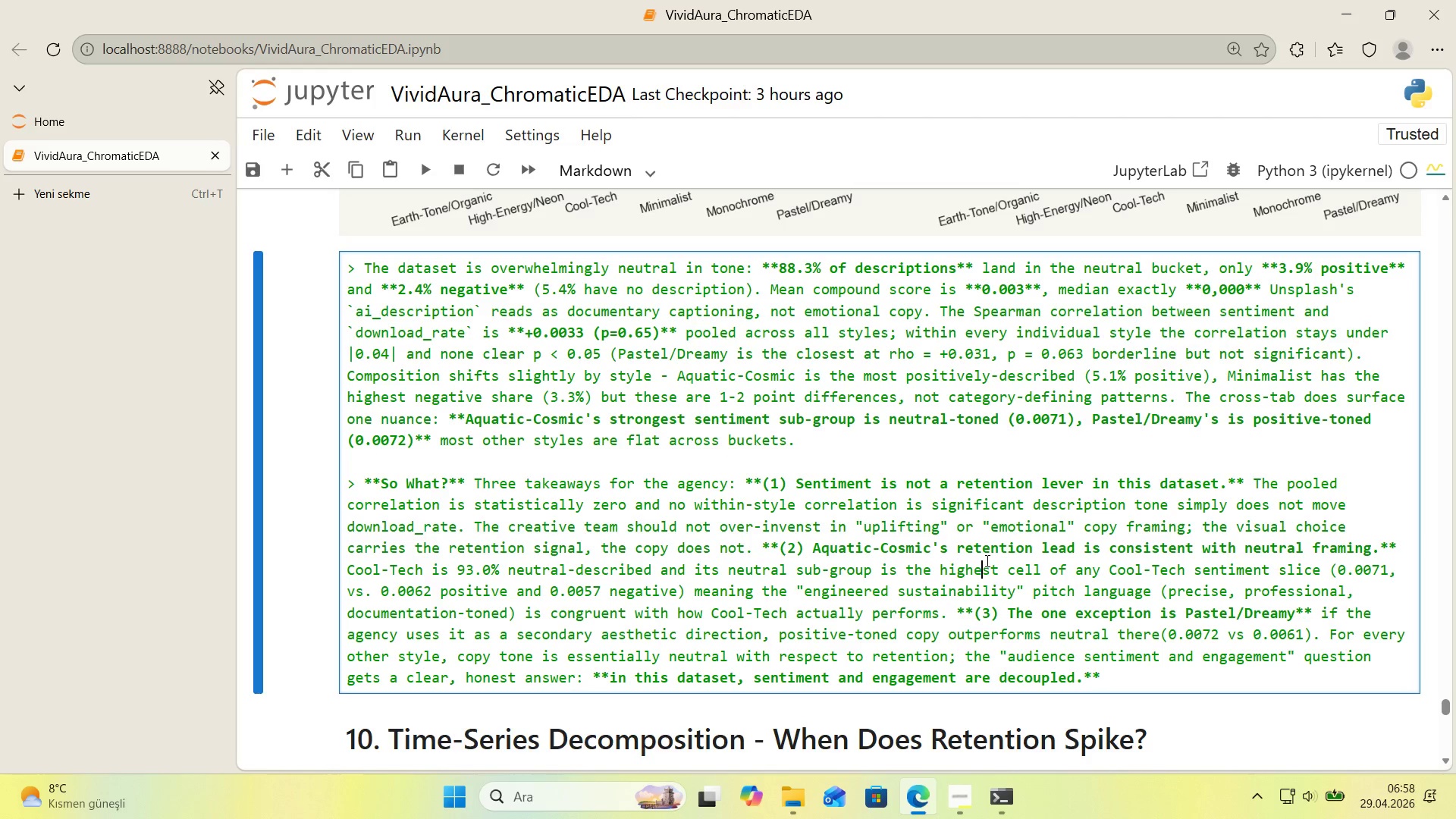 
key(Shift+Enter)
 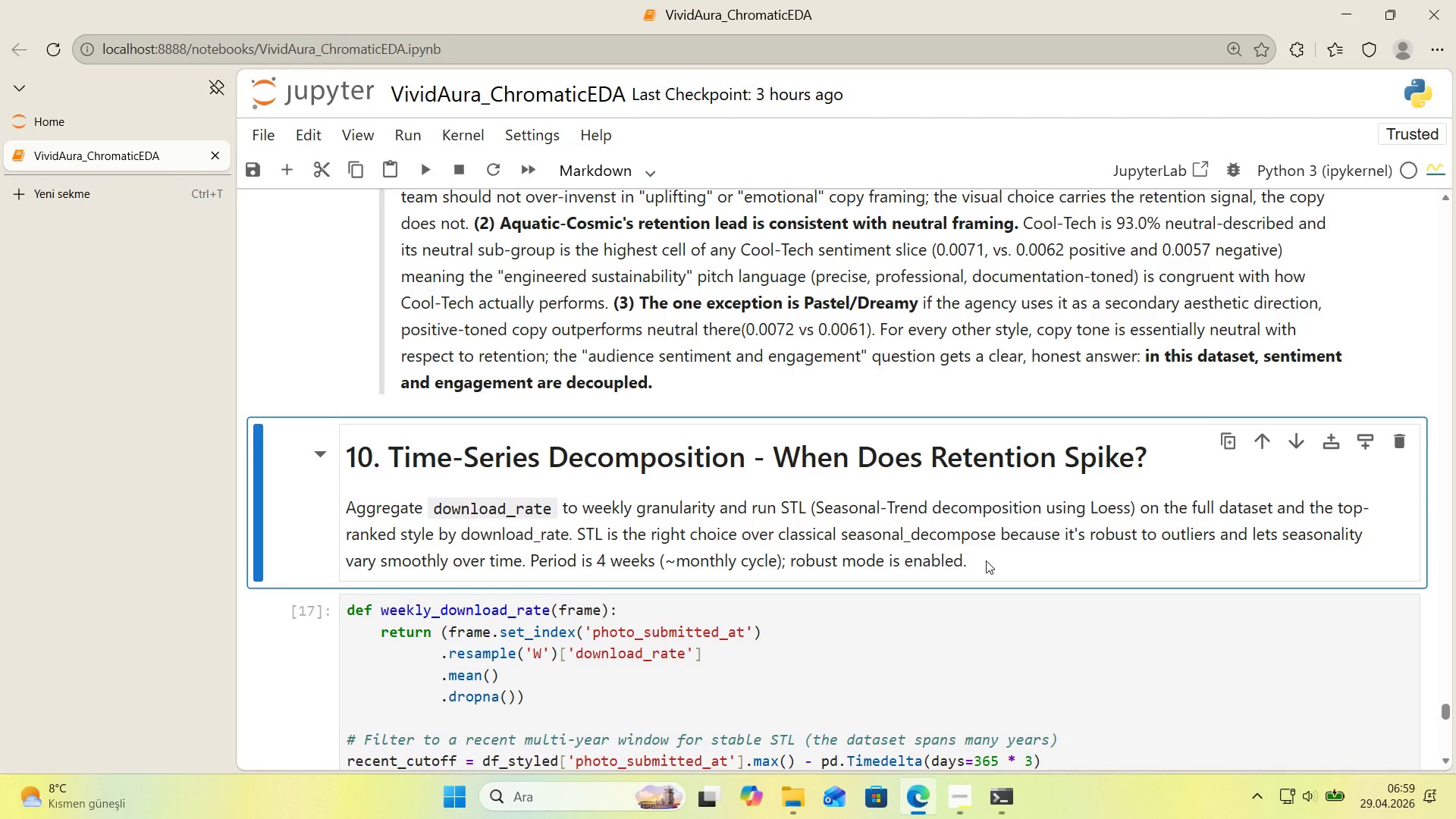 
wait(38.42)
 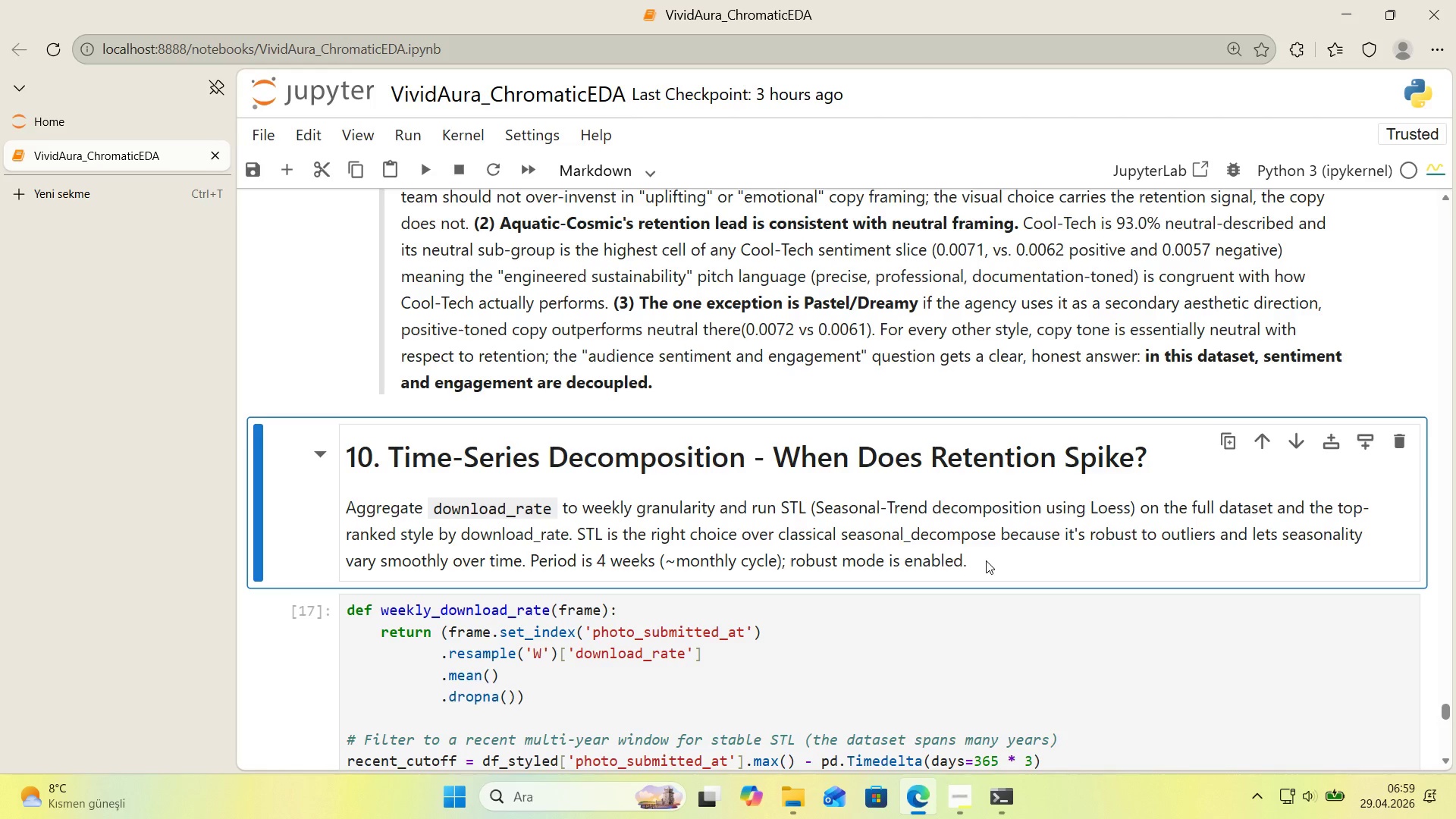 
scroll: coordinate [880, 531], scroll_direction: down, amount: 20.0
 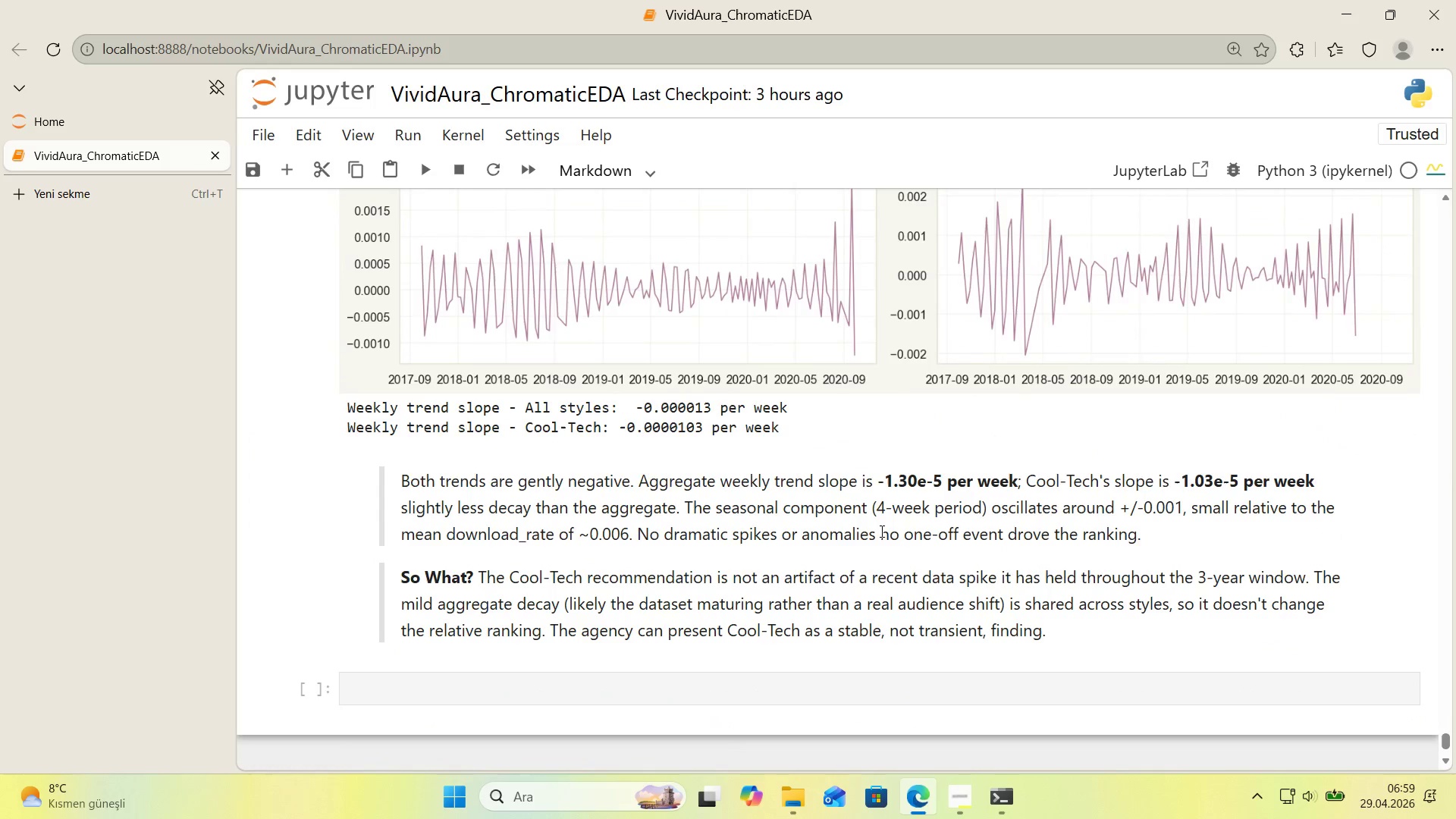 
wait(5.47)
 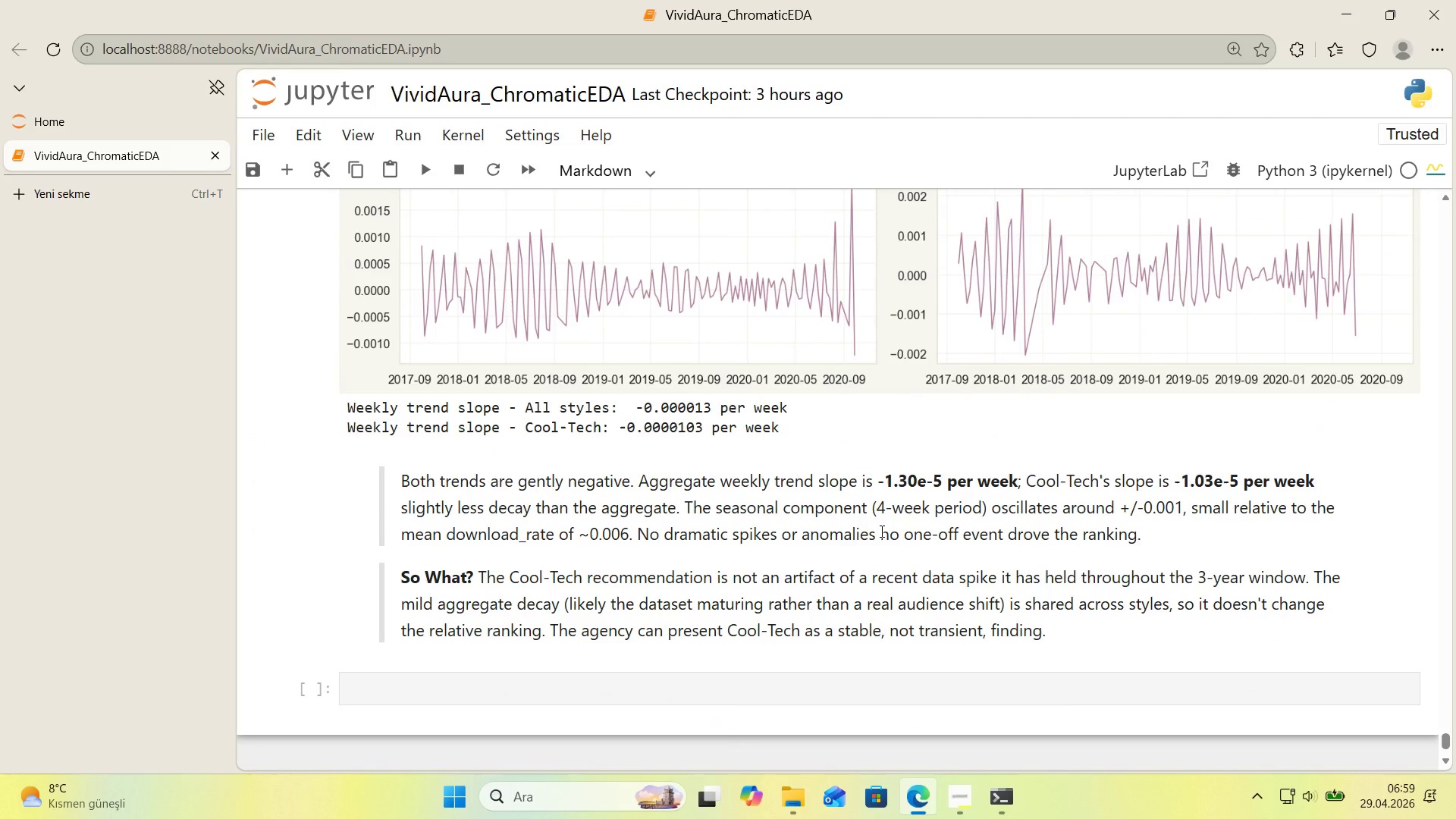 
double_click([1079, 479])
 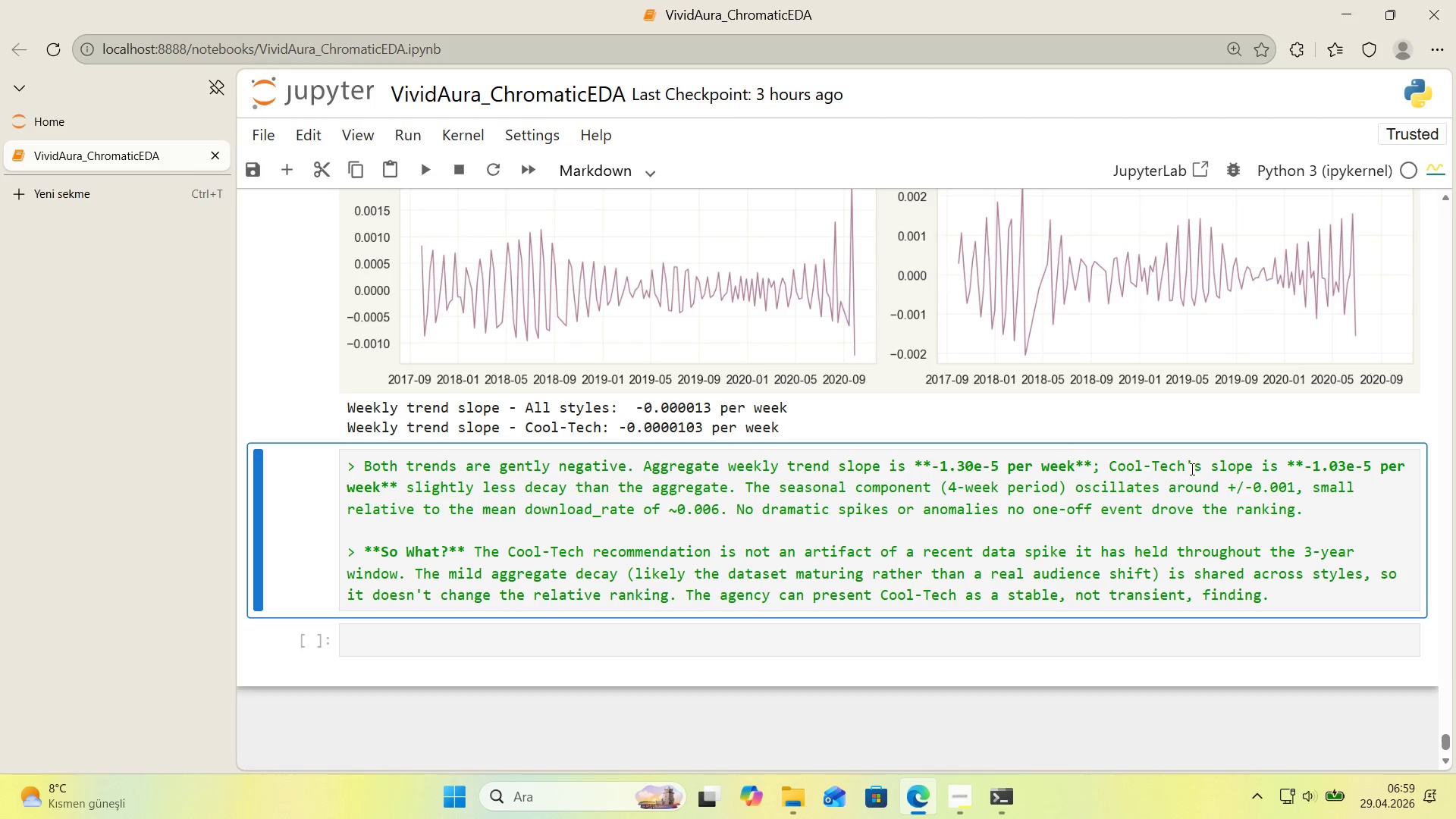 
left_click_drag(start_coordinate=[1187, 469], to_coordinate=[1106, 469])
 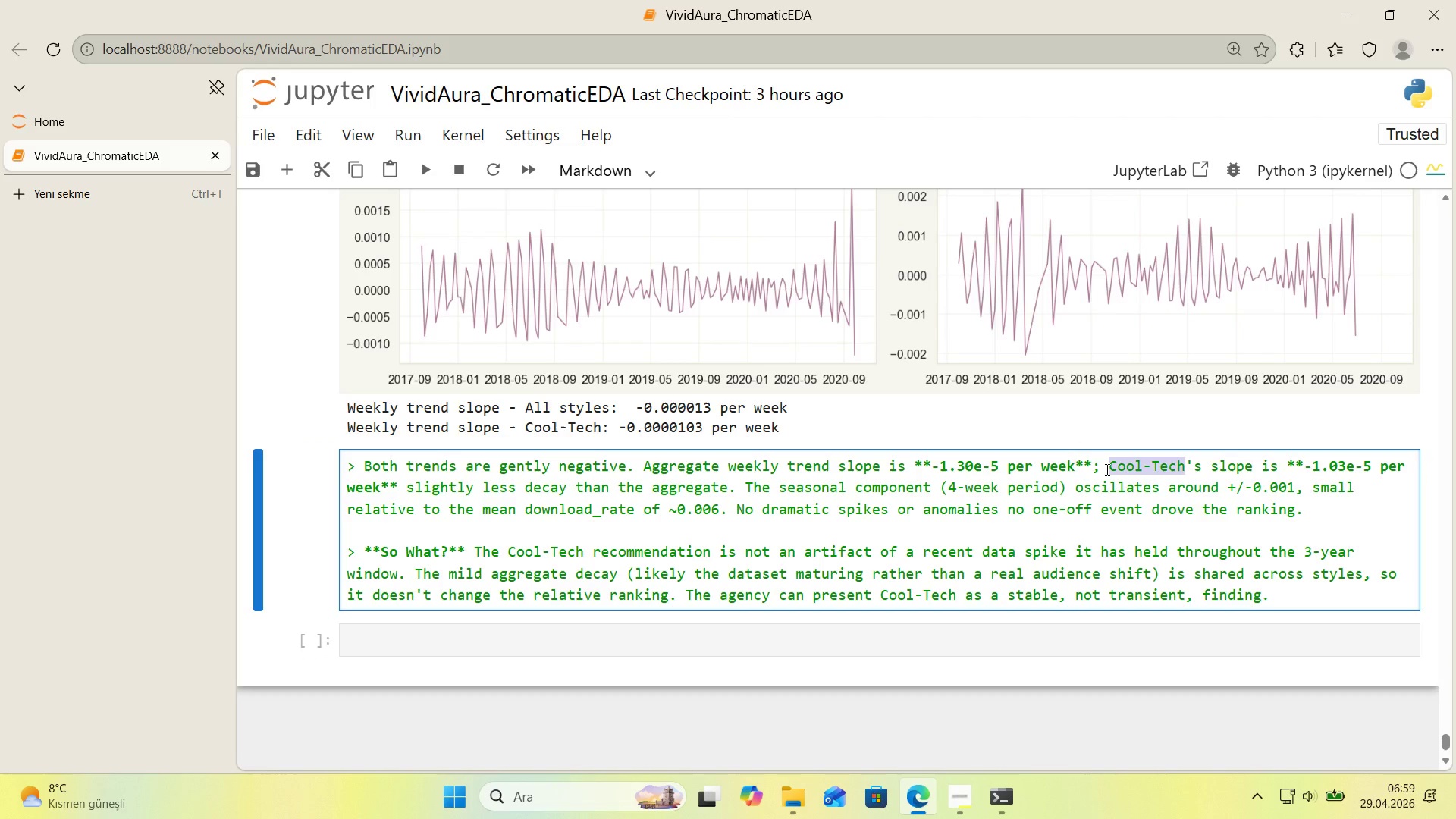 
type(Aquat'c Co)
key(Backspace)
key(Backspace)
key(Backspace)
type(-Cosm'c)
 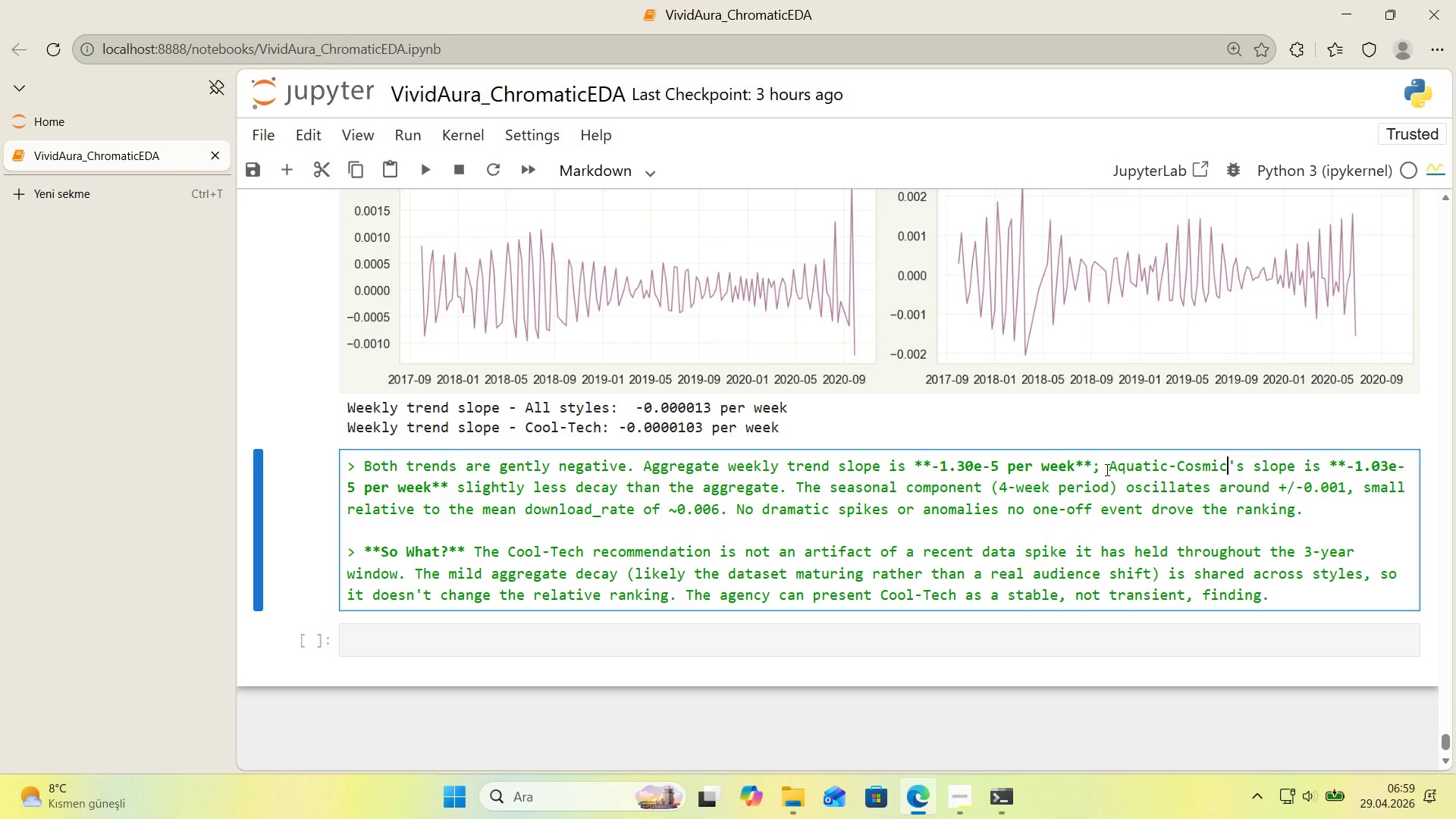 
wait(15.09)
 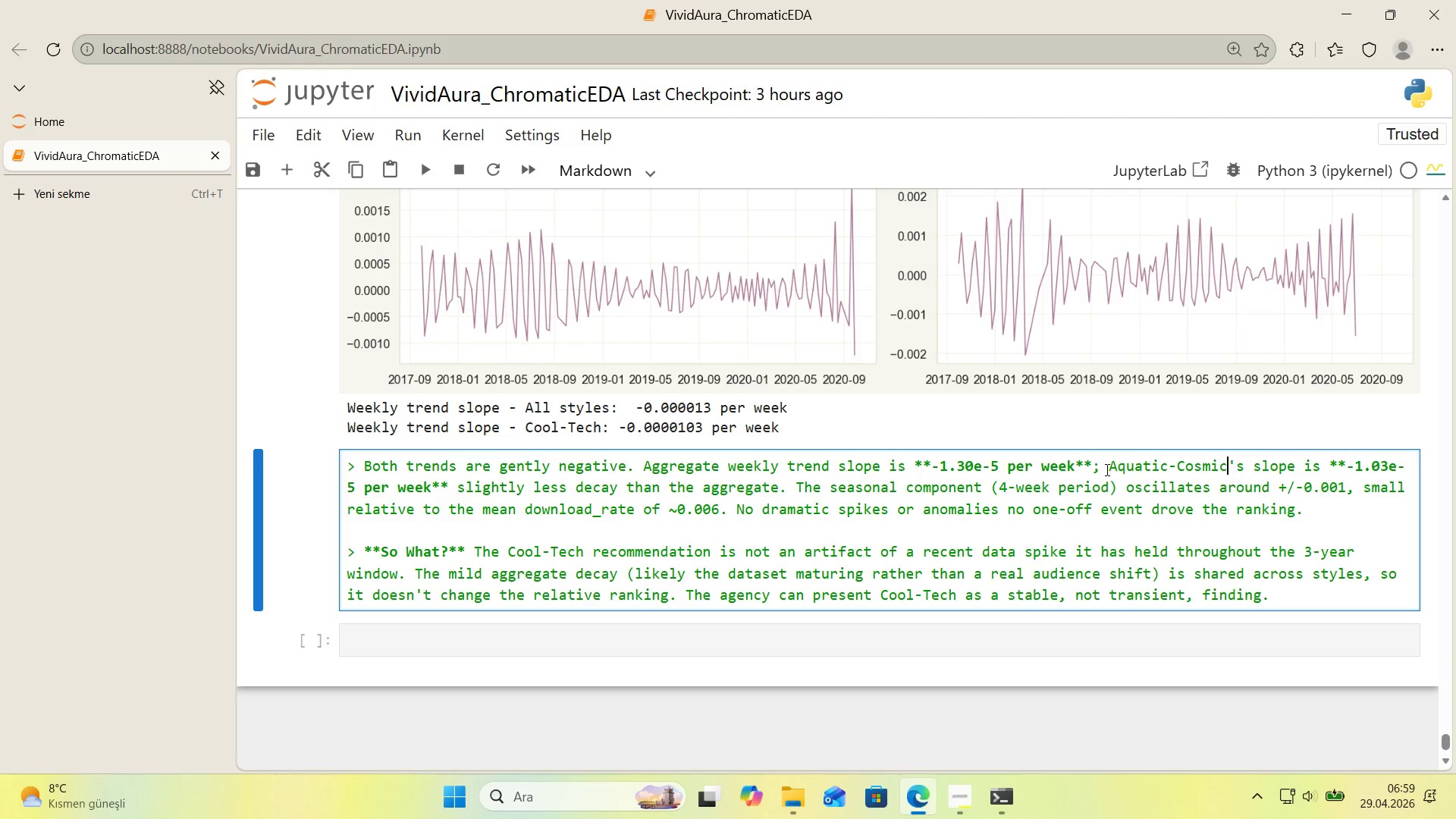 
left_click_drag(start_coordinate=[584, 555], to_coordinate=[509, 557])
 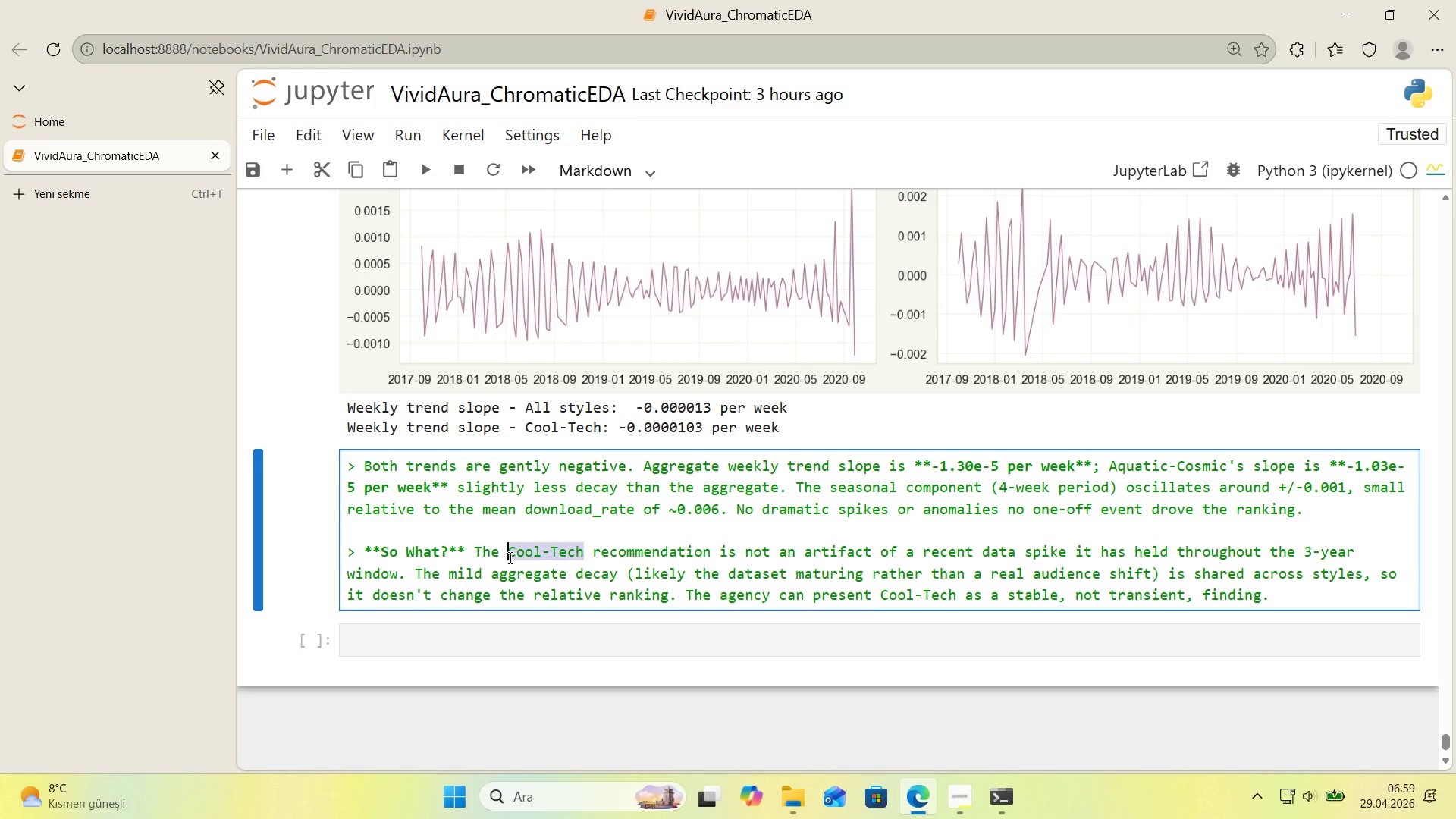 
type(Aquat'c-Cosm'c)
 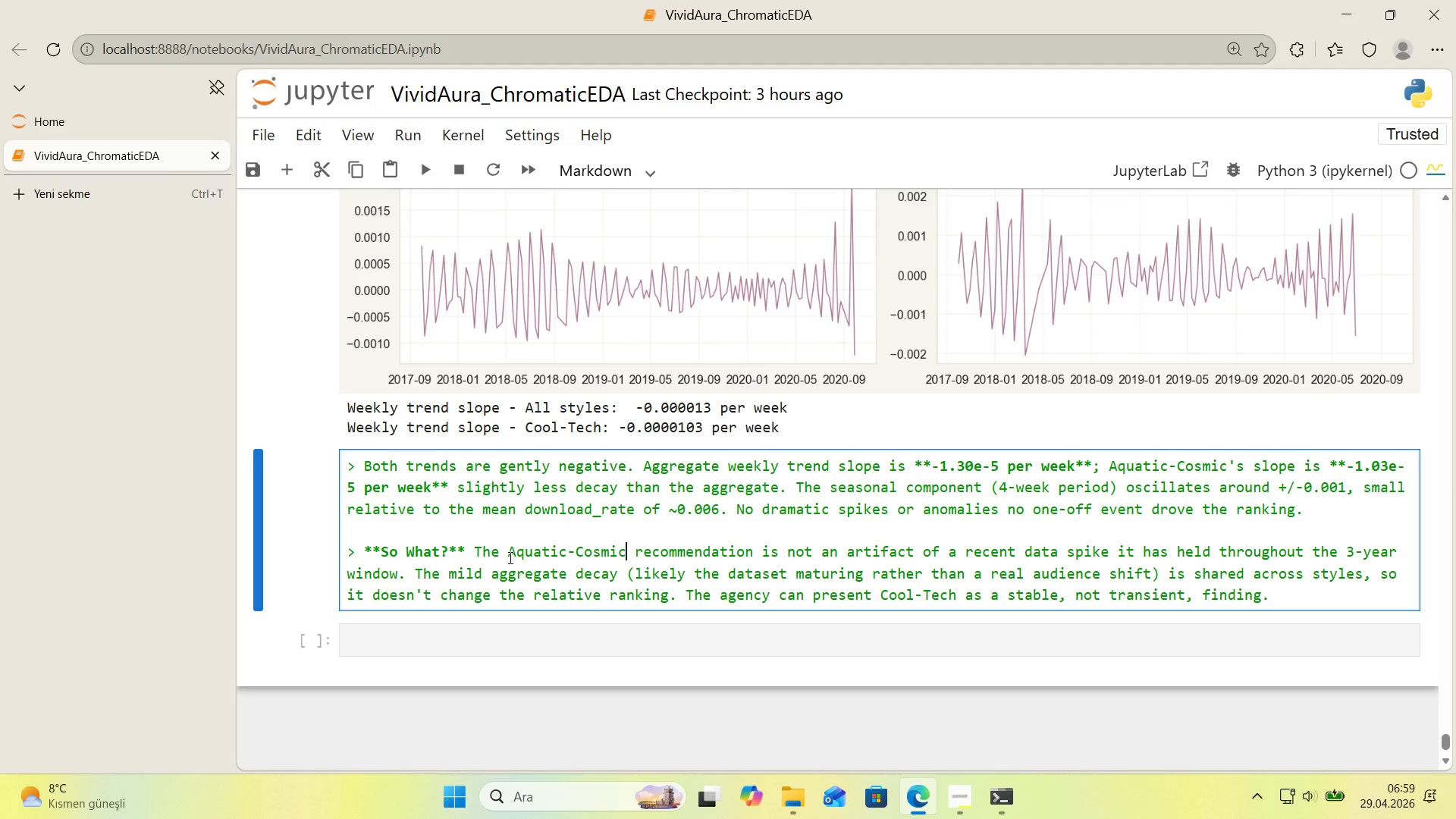 
wait(9.7)
 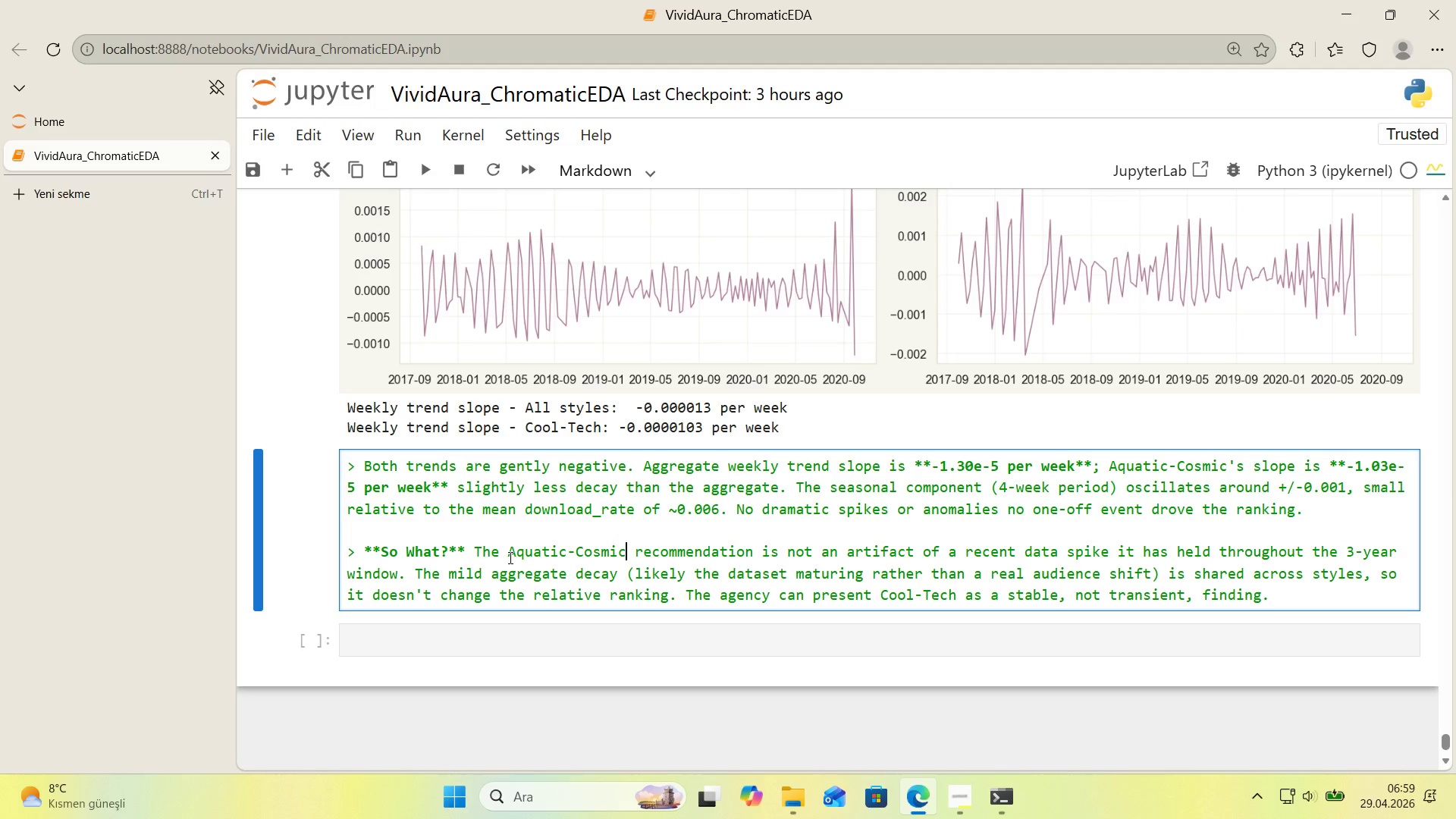 
left_click_drag(start_coordinate=[957, 595], to_coordinate=[885, 594])
 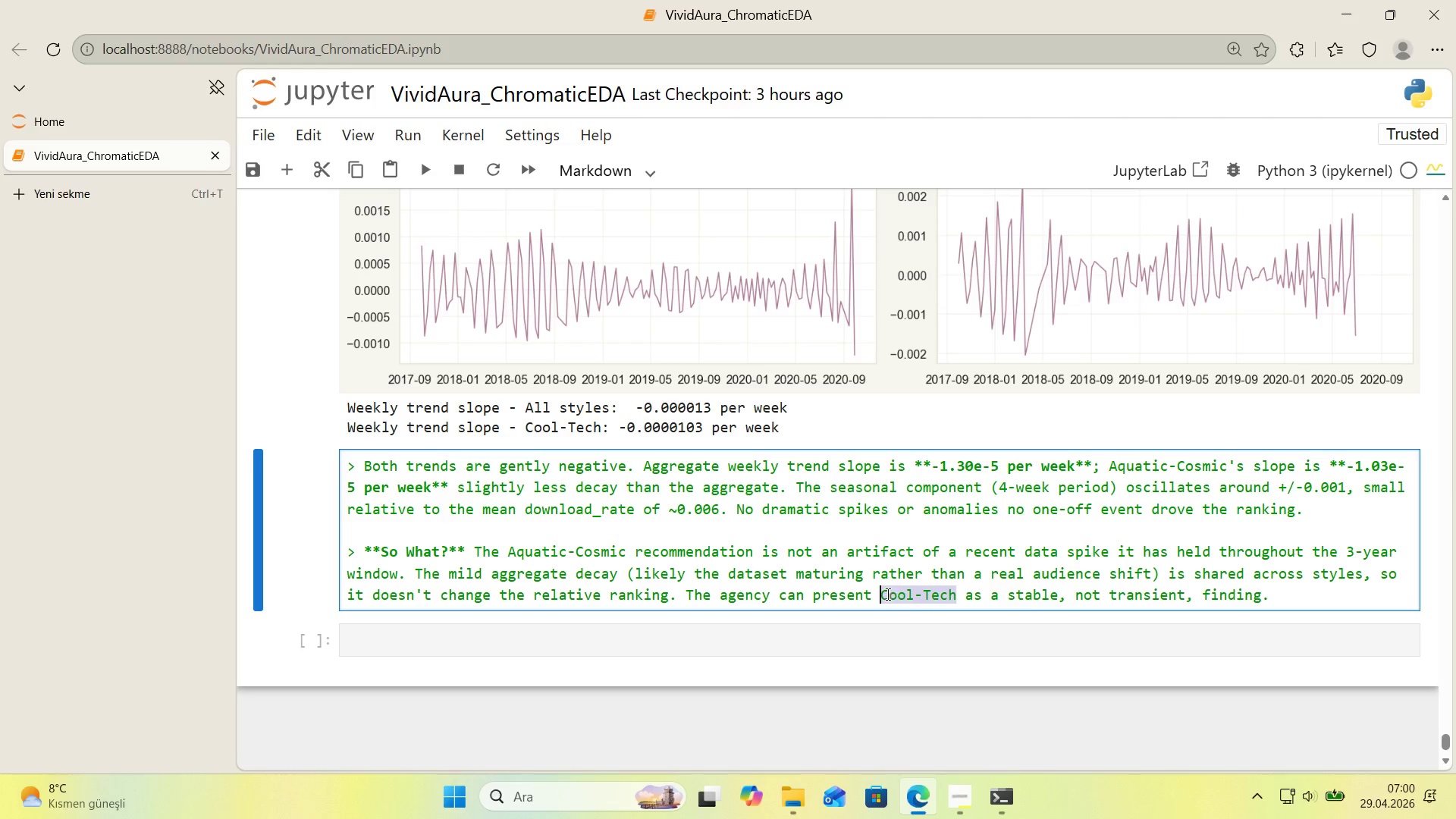 
type(Aquat'c-c)
key(Backspace)
type(Cosm'c)
 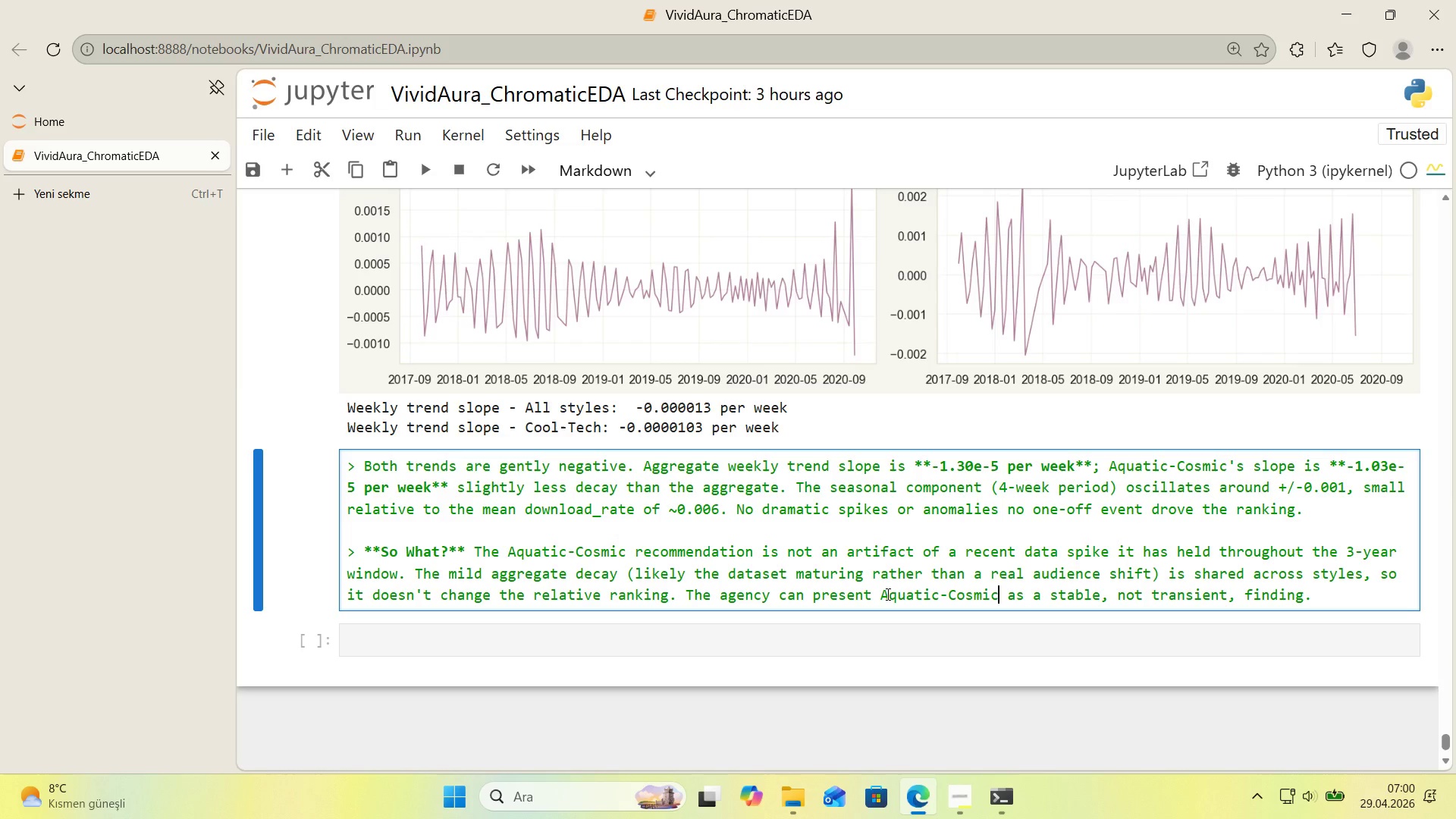 
wait(10.05)
 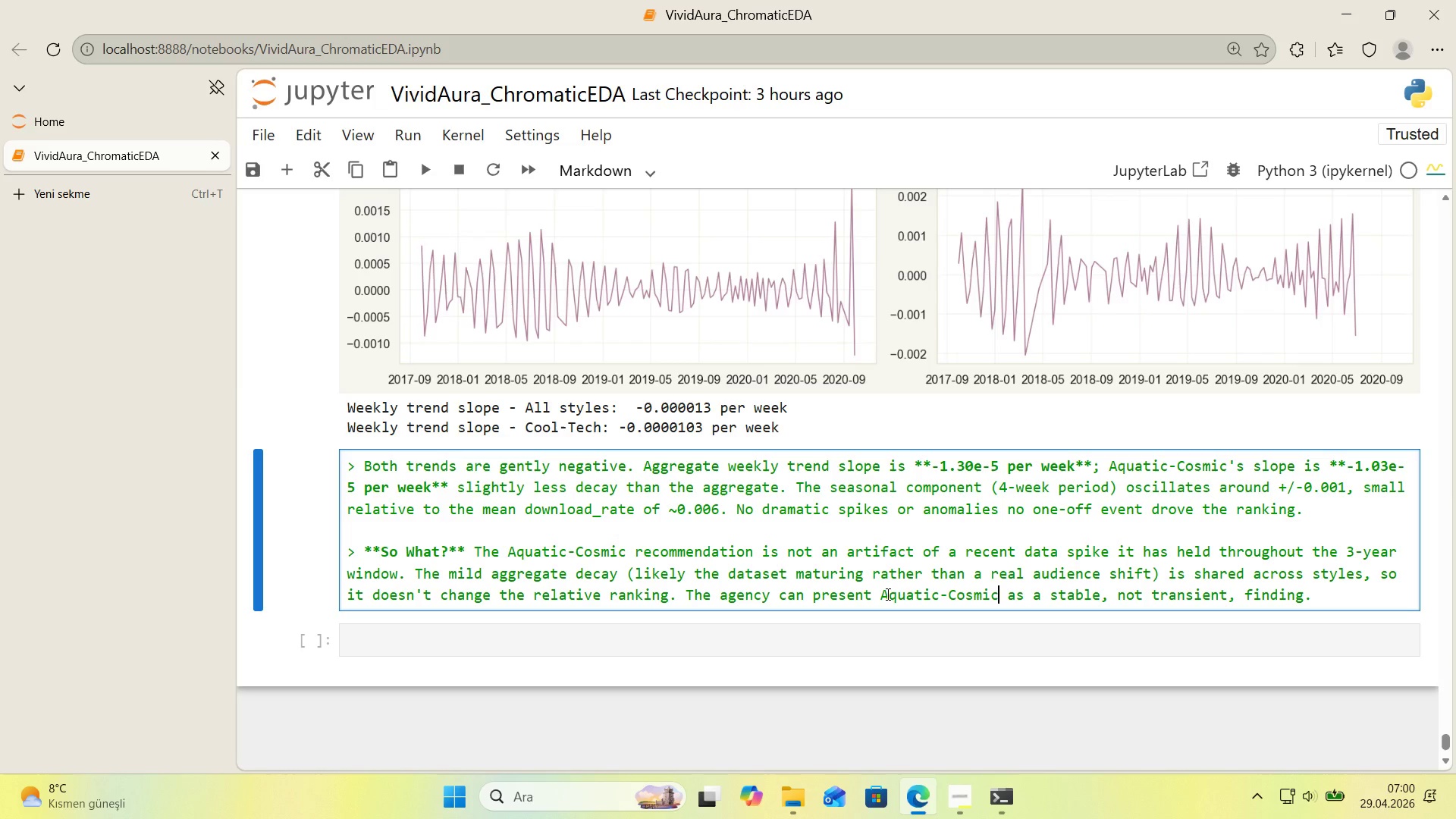 
left_click([814, 647])
 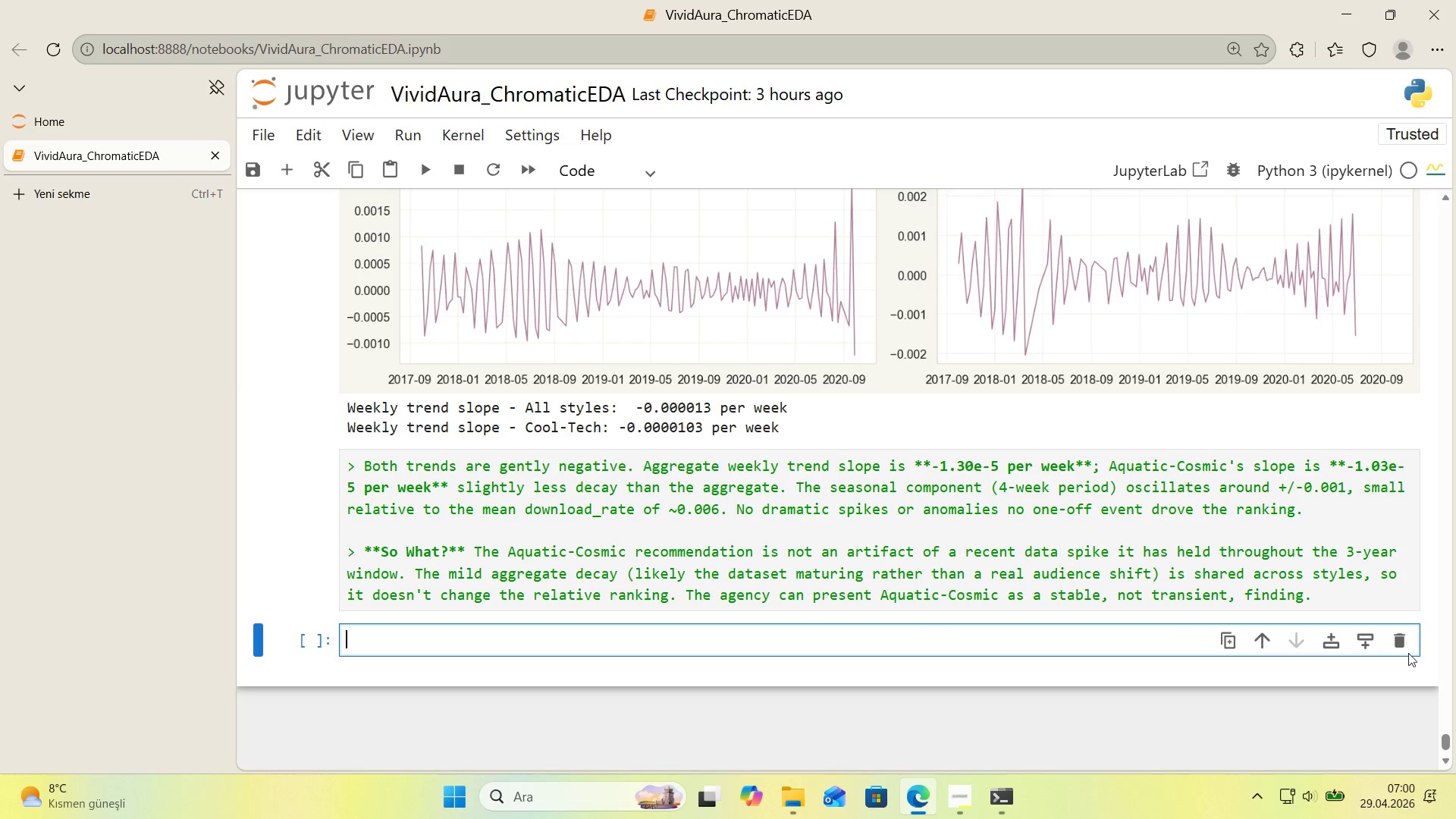 
left_click([1400, 648])
 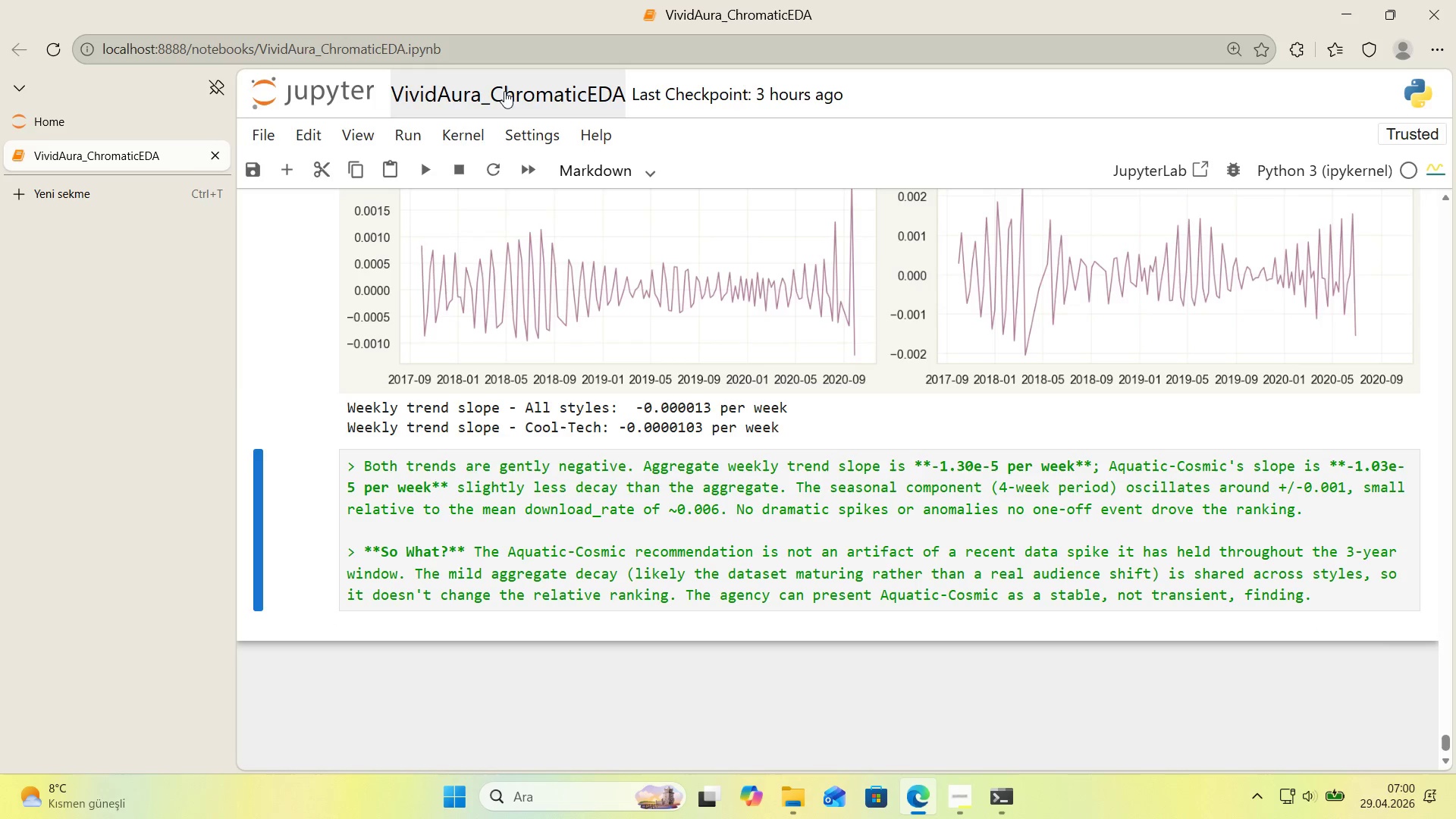 
left_click([472, 130])
 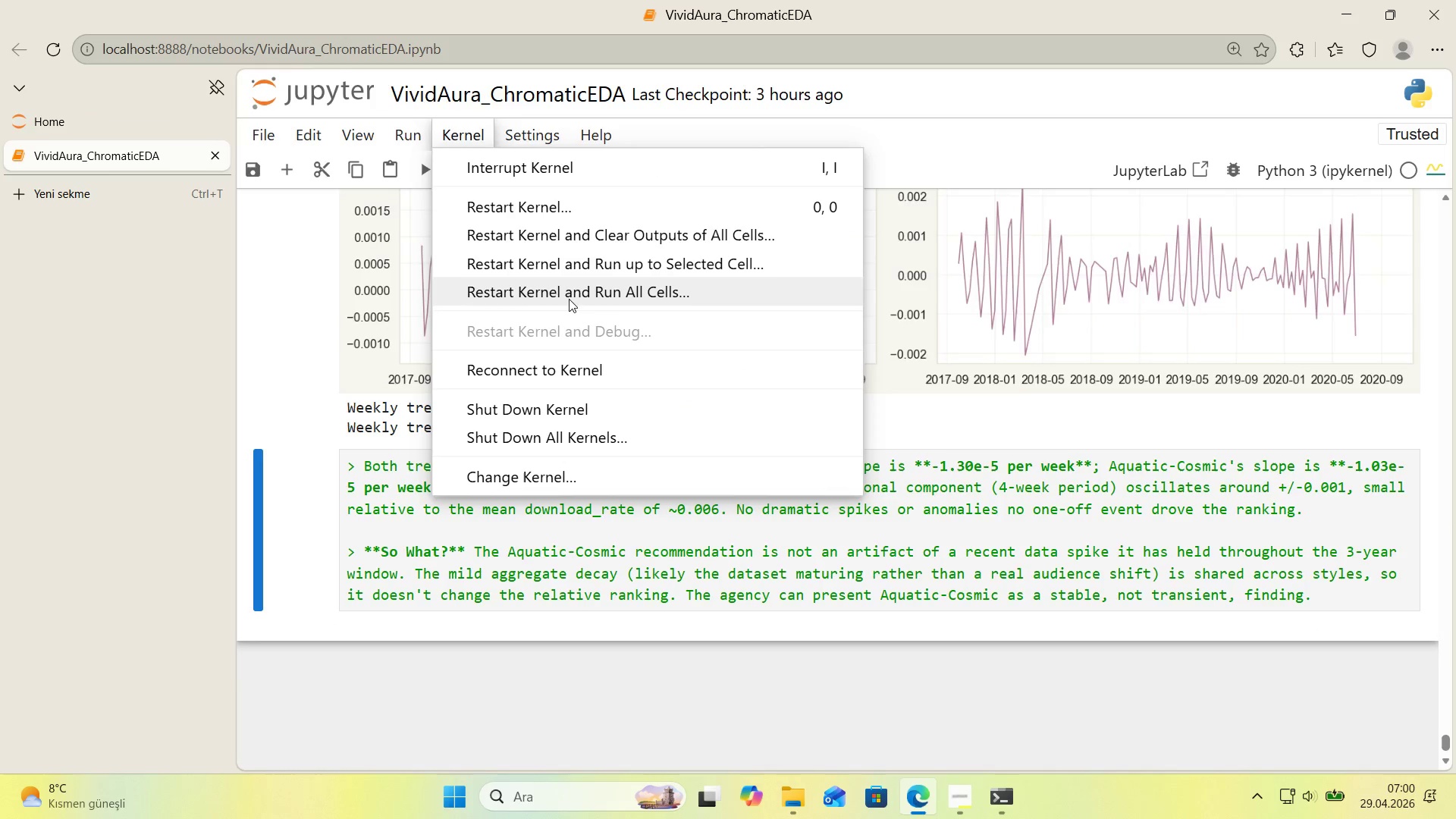 
left_click([570, 299])
 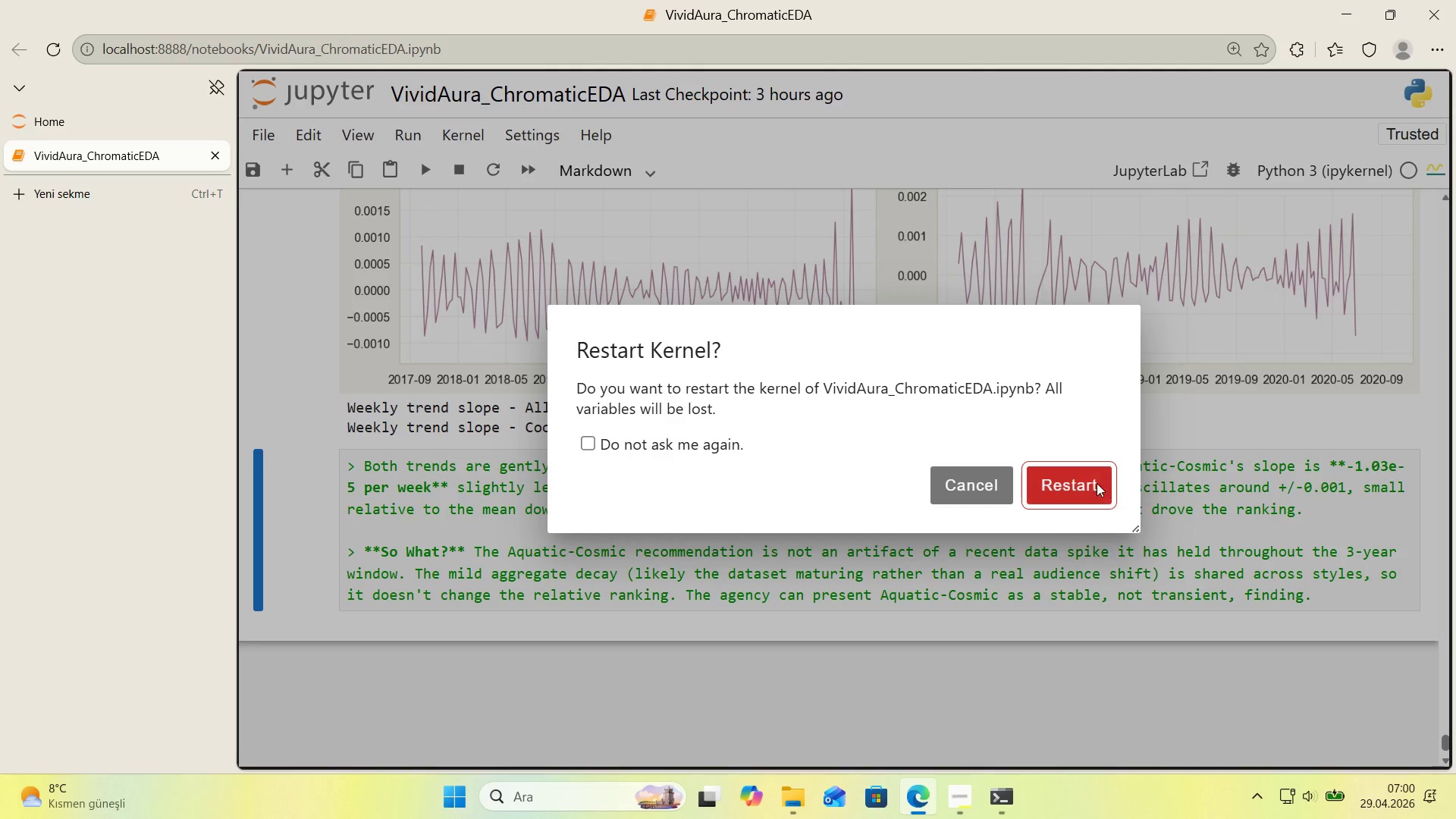 
left_click([1087, 483])
 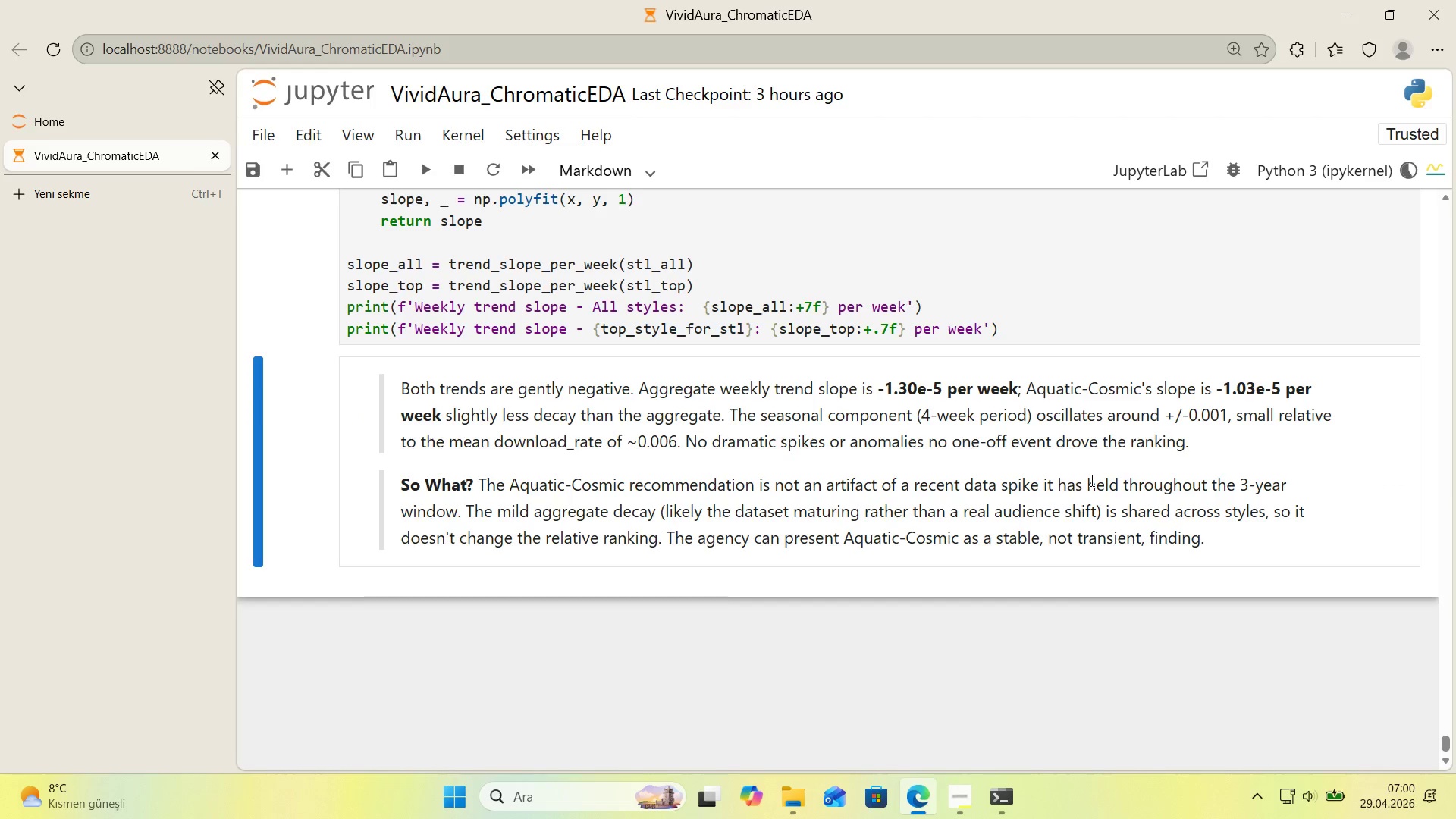 
wait(15.53)
 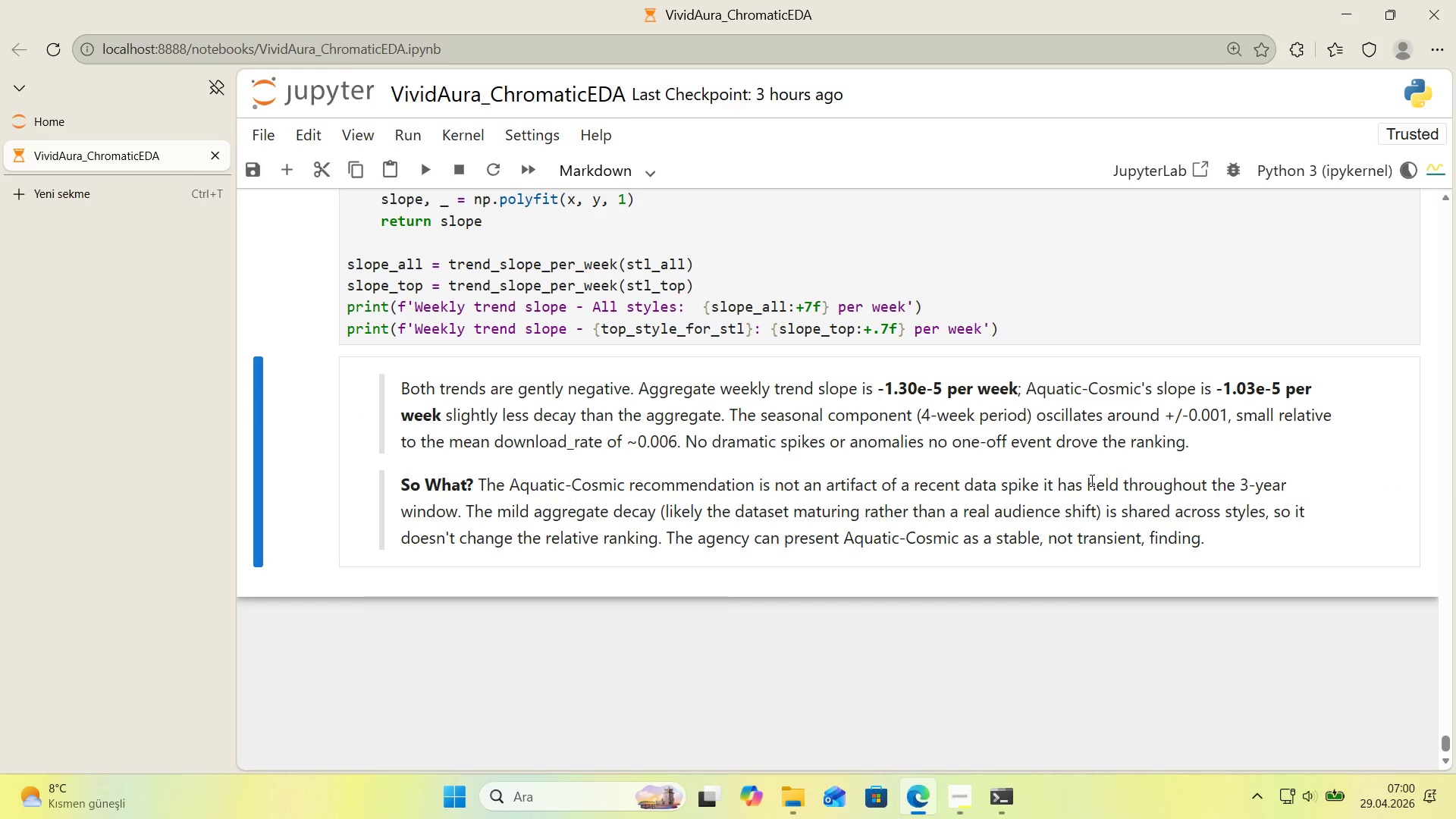 
scroll: coordinate [1037, 434], scroll_direction: up, amount: 2.0
 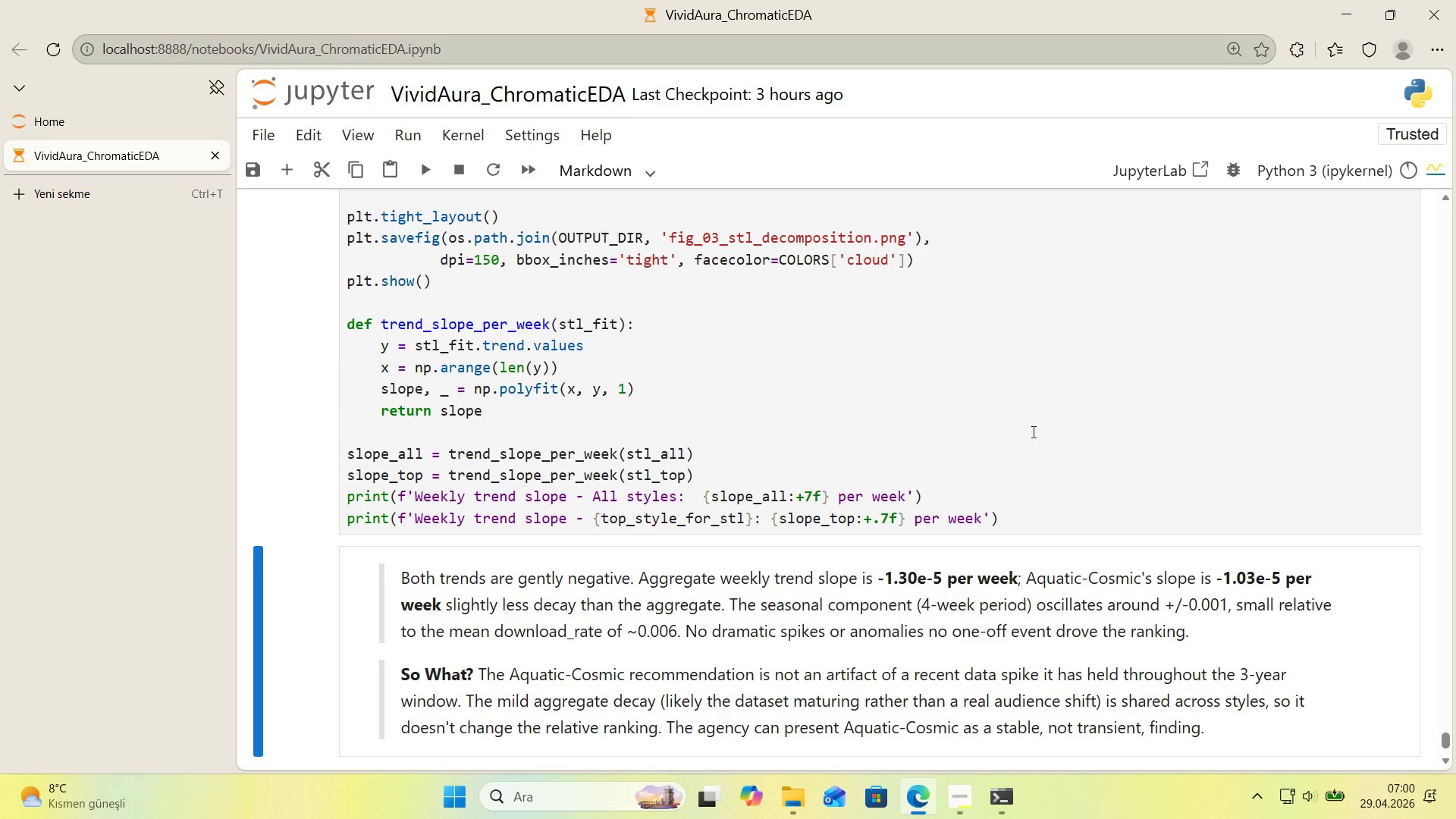 
scroll: coordinate [1032, 431], scroll_direction: down, amount: 4.0
 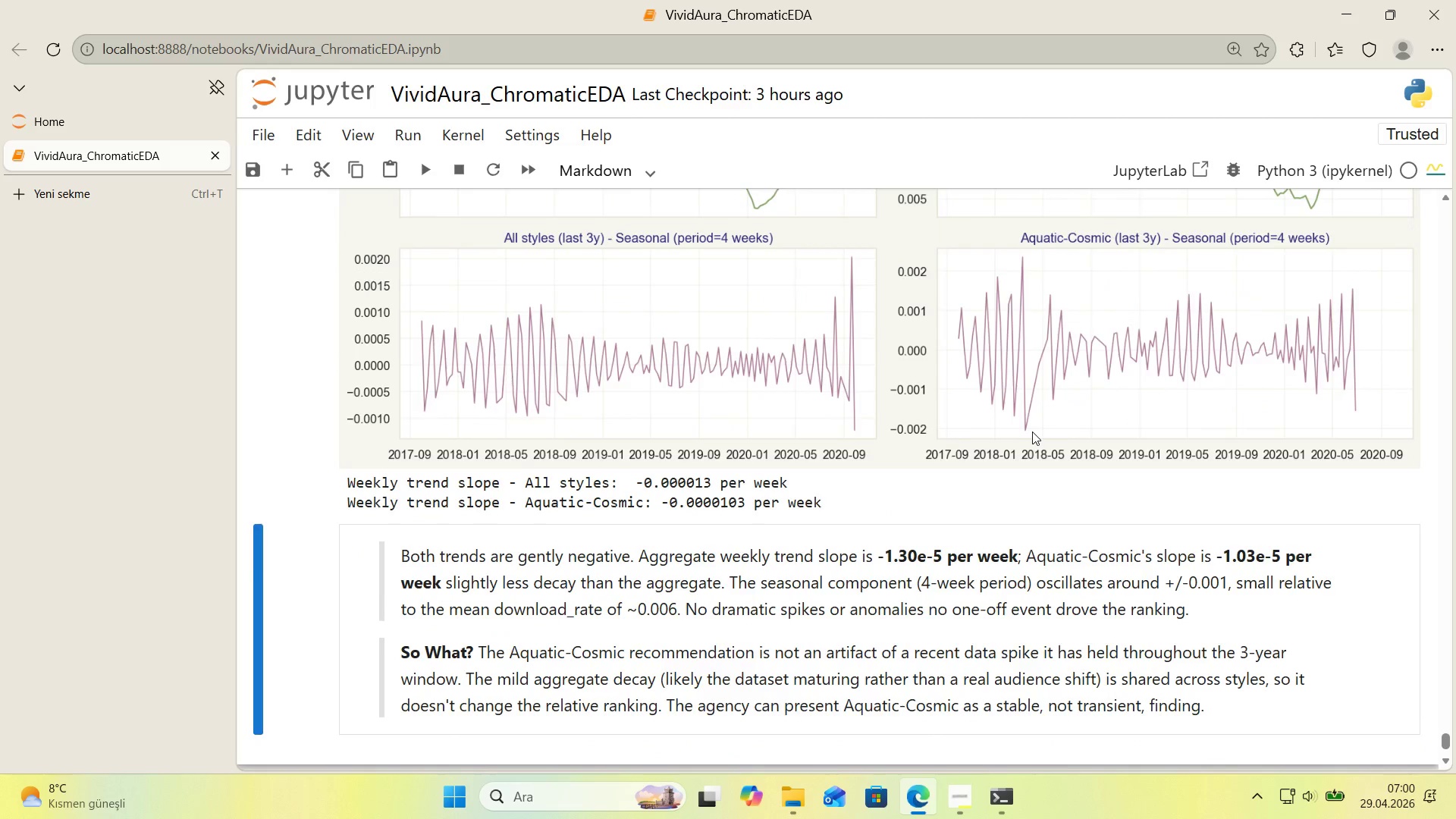 
scroll: coordinate [1026, 430], scroll_direction: up, amount: 84.0
 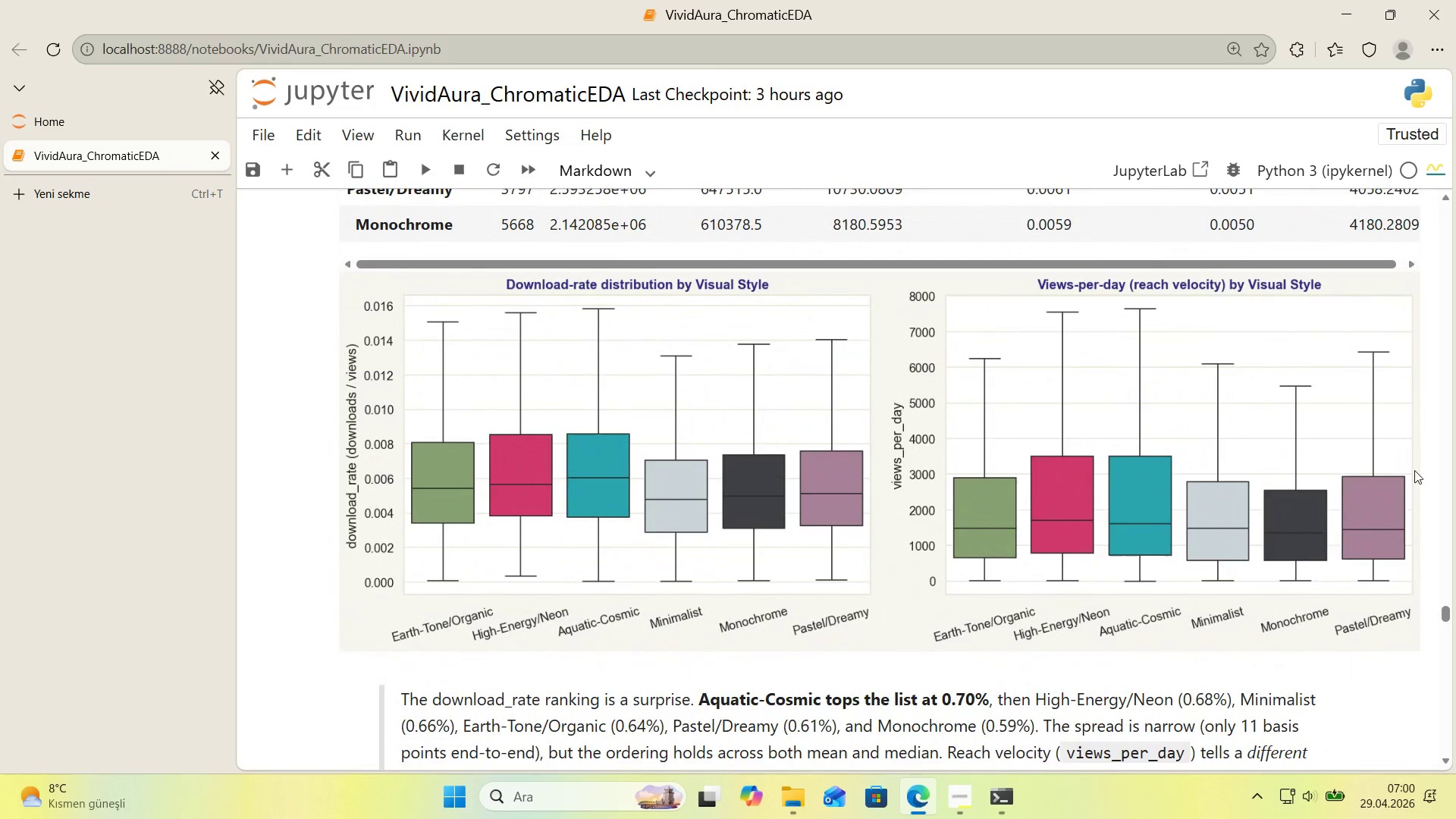 
wait(11.63)
 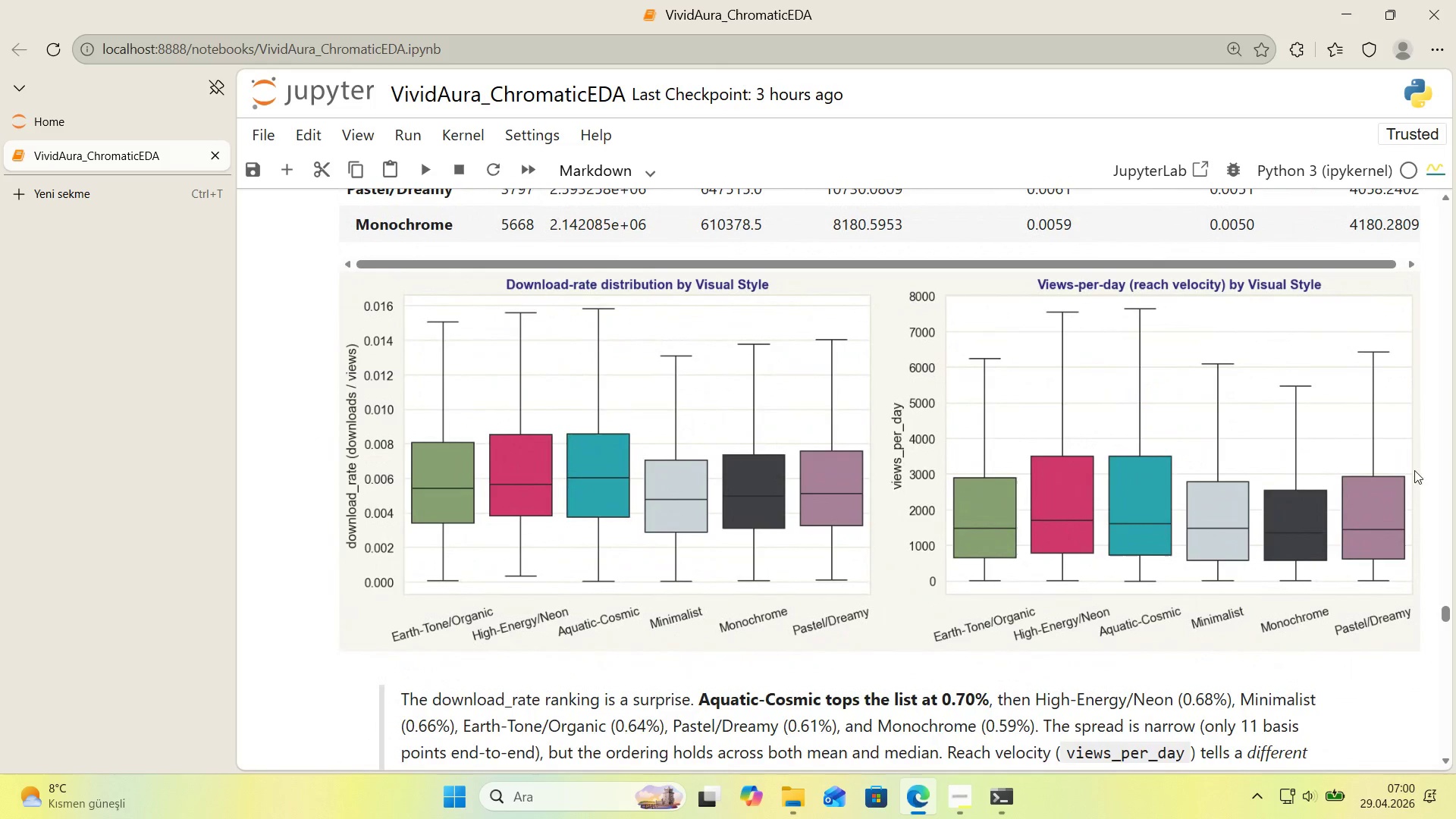 
scroll: coordinate [1209, 454], scroll_direction: down, amount: 12.0
 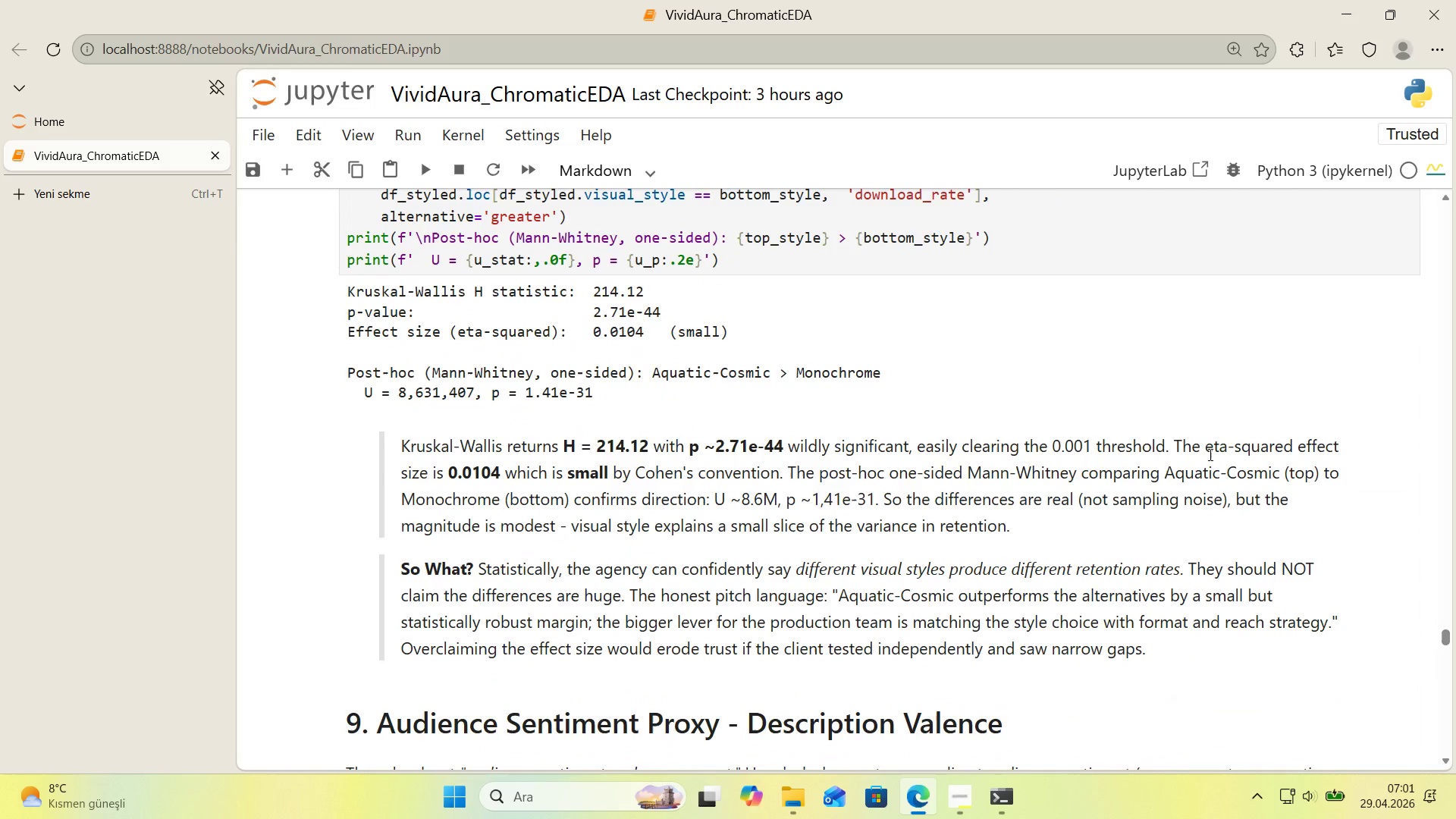 
scroll: coordinate [1209, 454], scroll_direction: down, amount: 1.0
 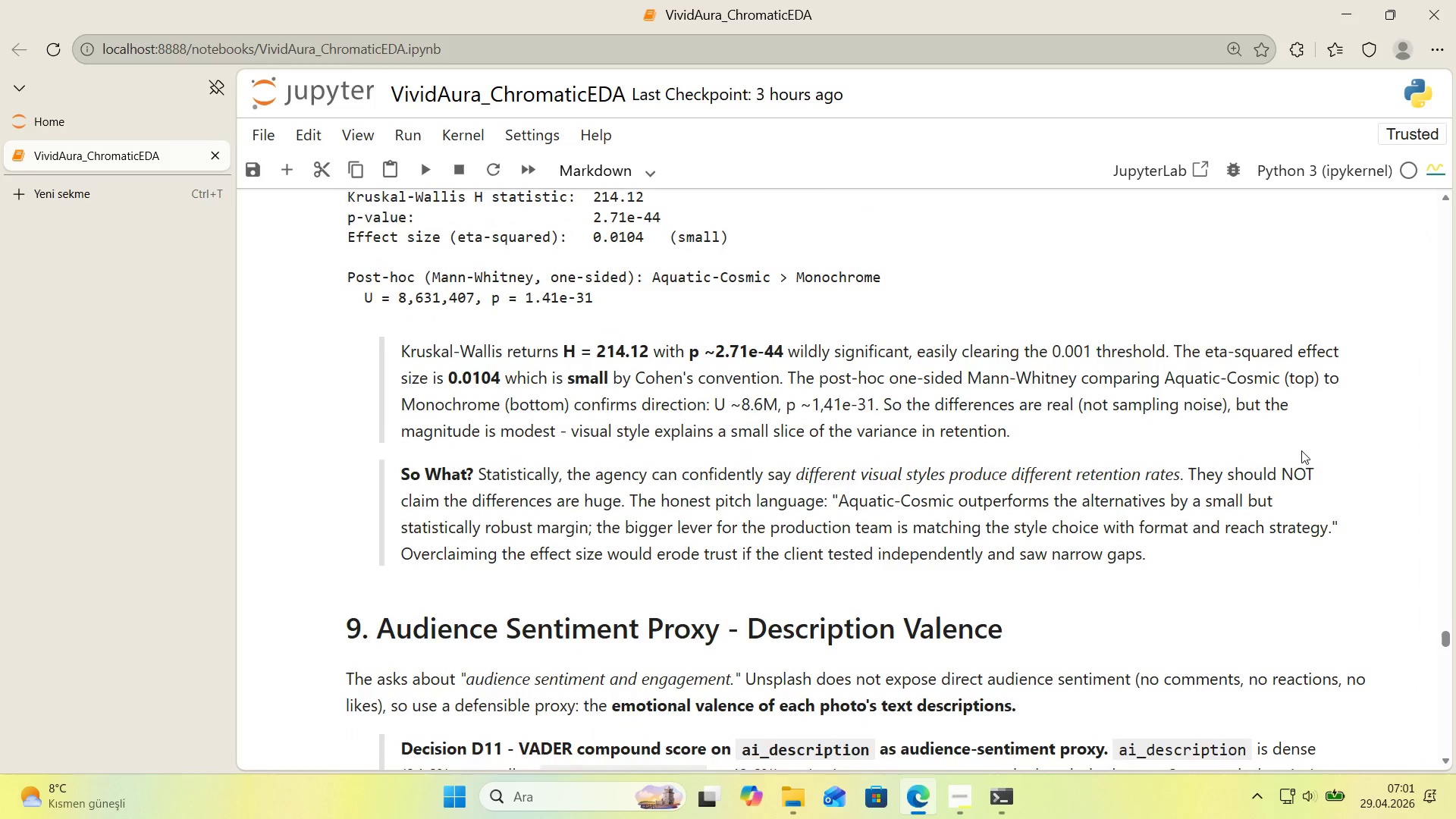 
scroll: coordinate [1301, 450], scroll_direction: up, amount: 1.0
 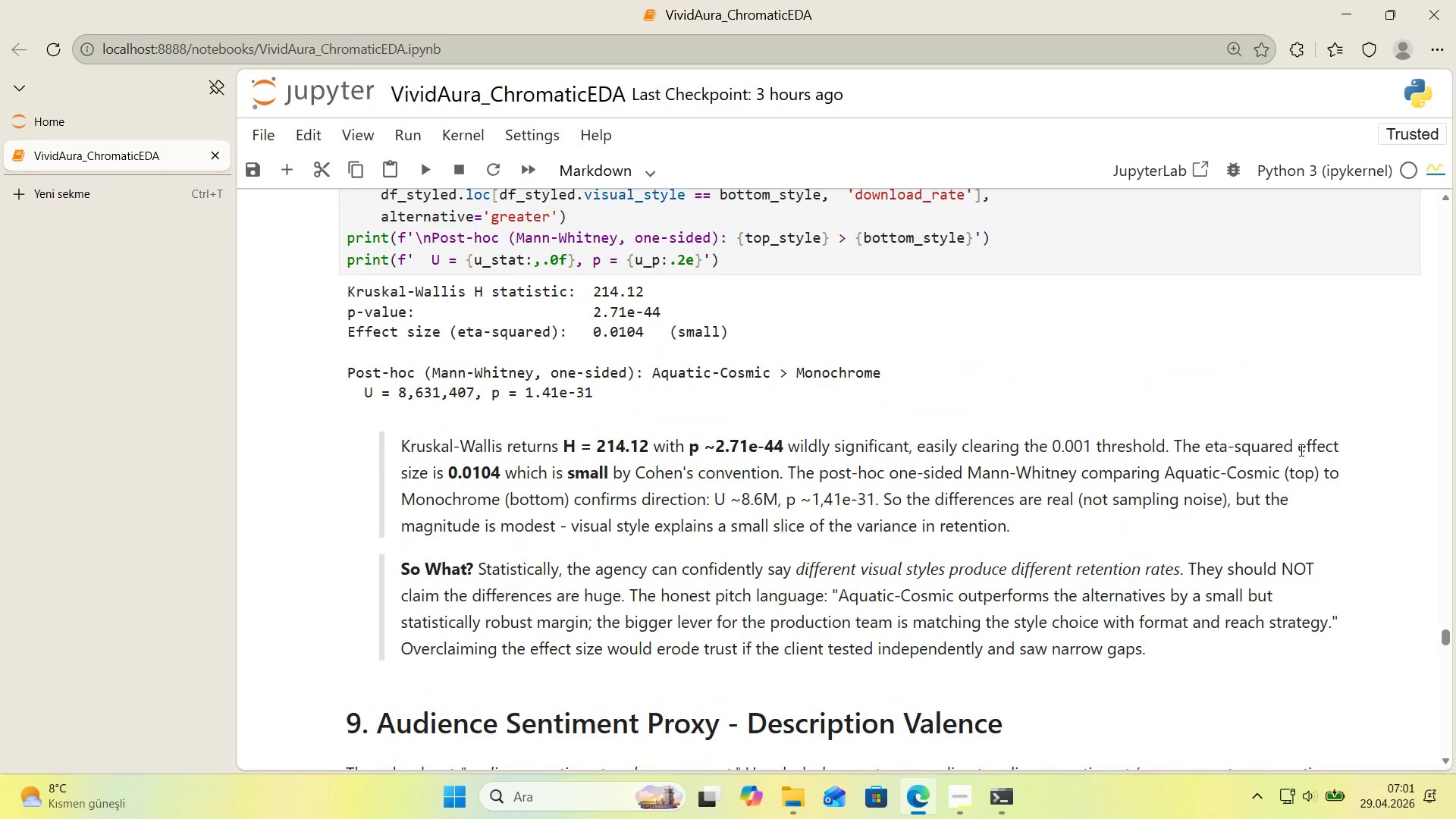 
wait(8.74)
 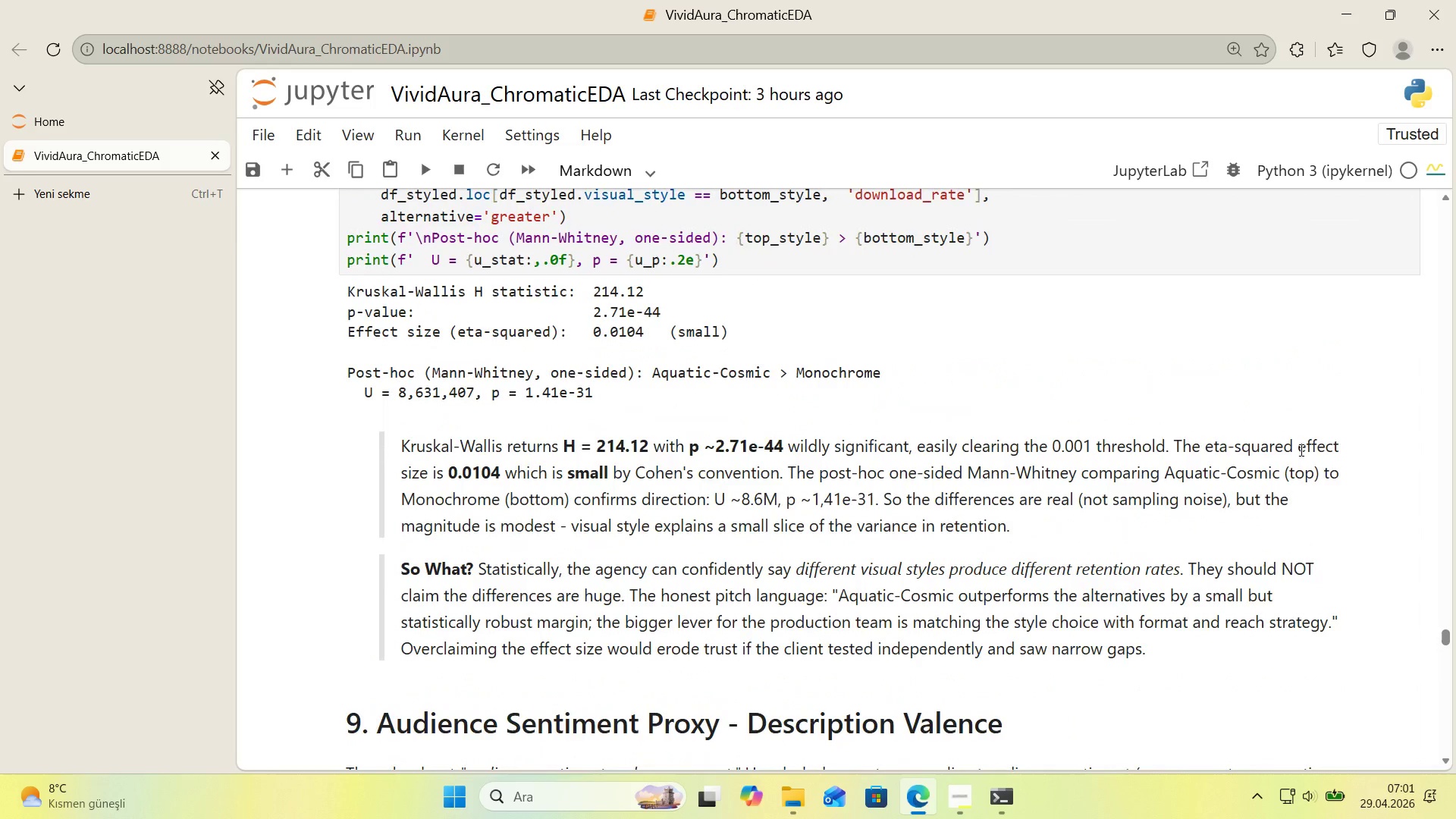 
scroll: coordinate [1301, 448], scroll_direction: down, amount: 1.0
 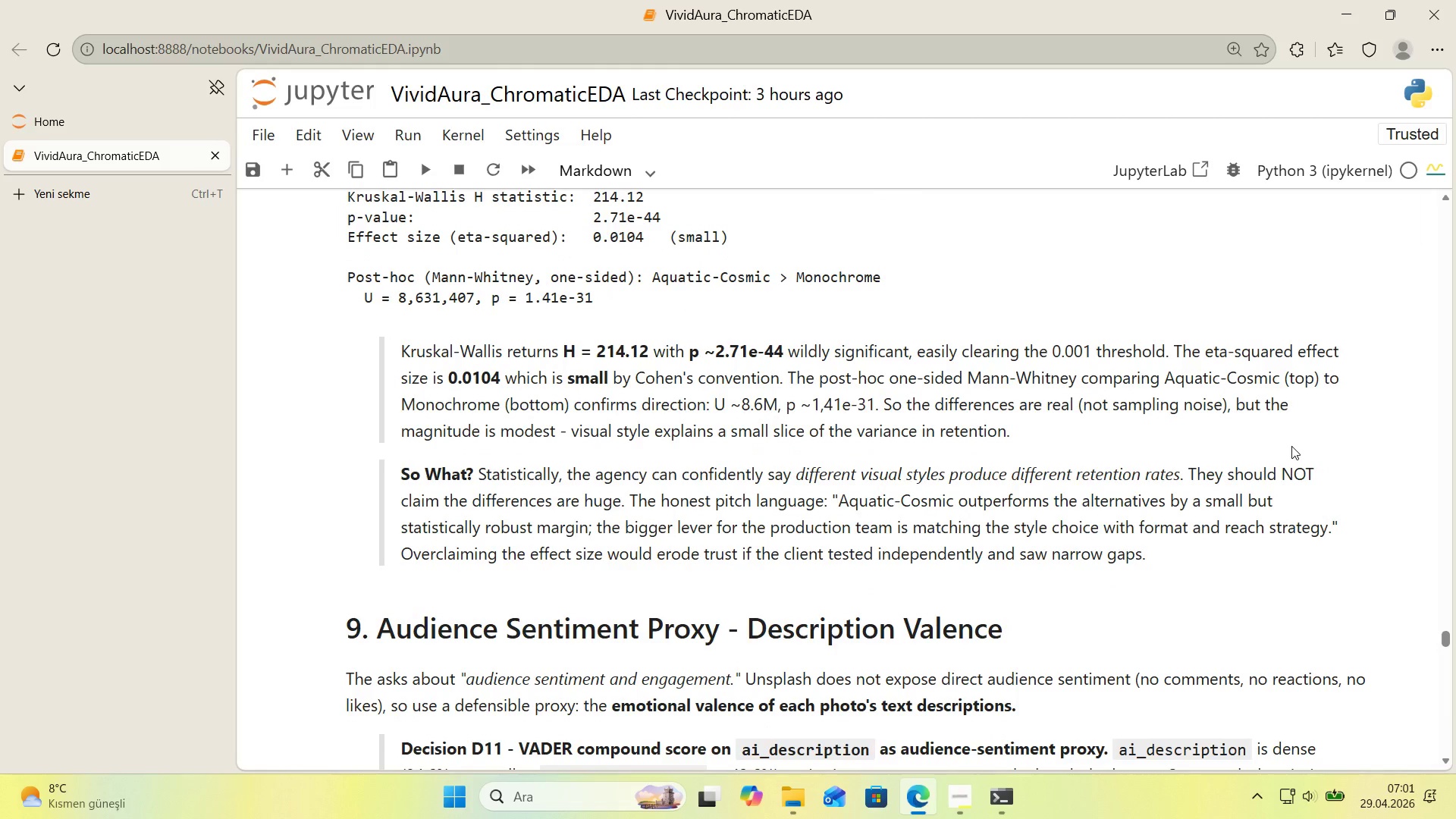 
scroll: coordinate [1138, 421], scroll_direction: up, amount: 63.0
 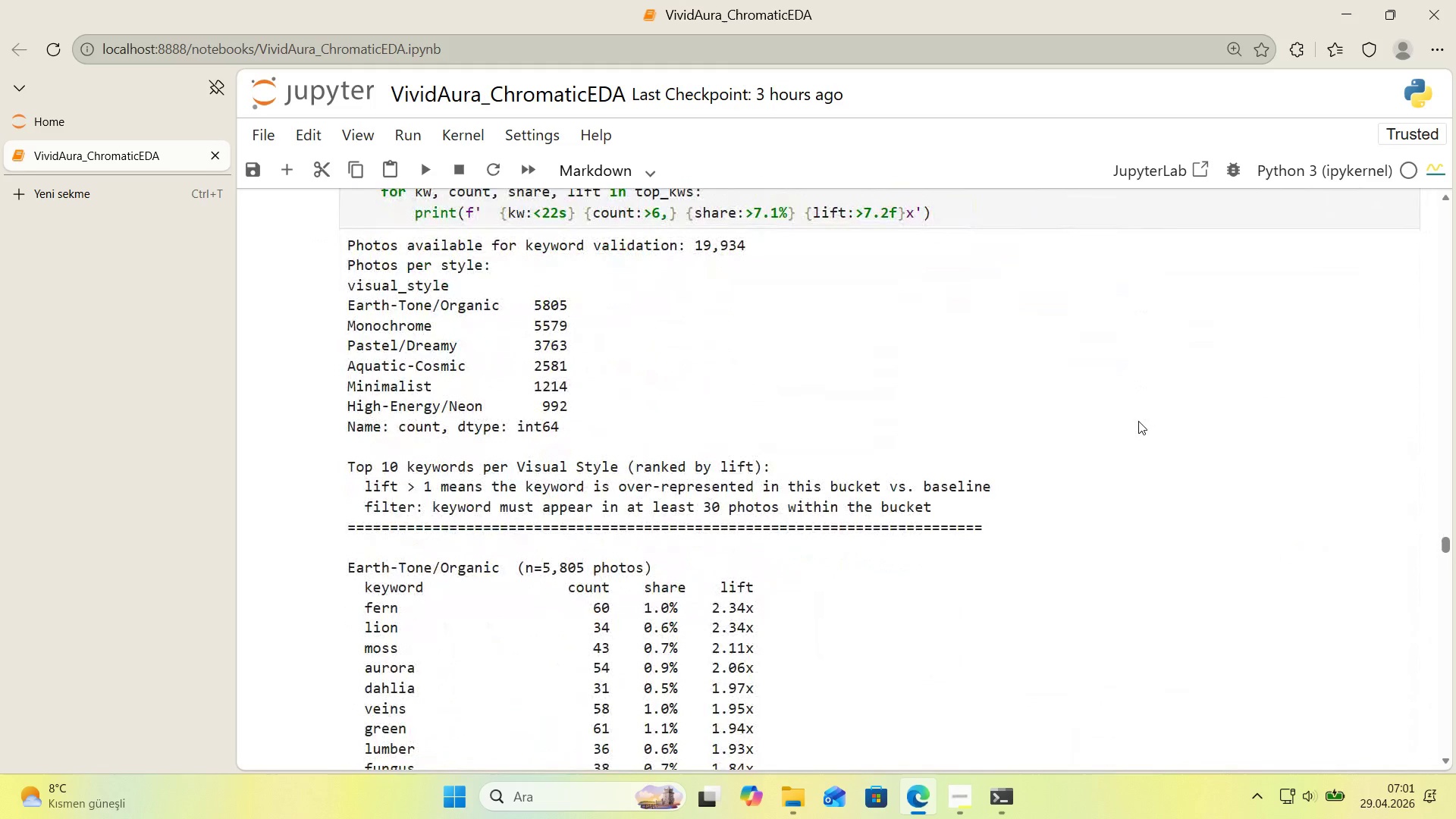 
scroll: coordinate [1138, 421], scroll_direction: down, amount: 1.0
 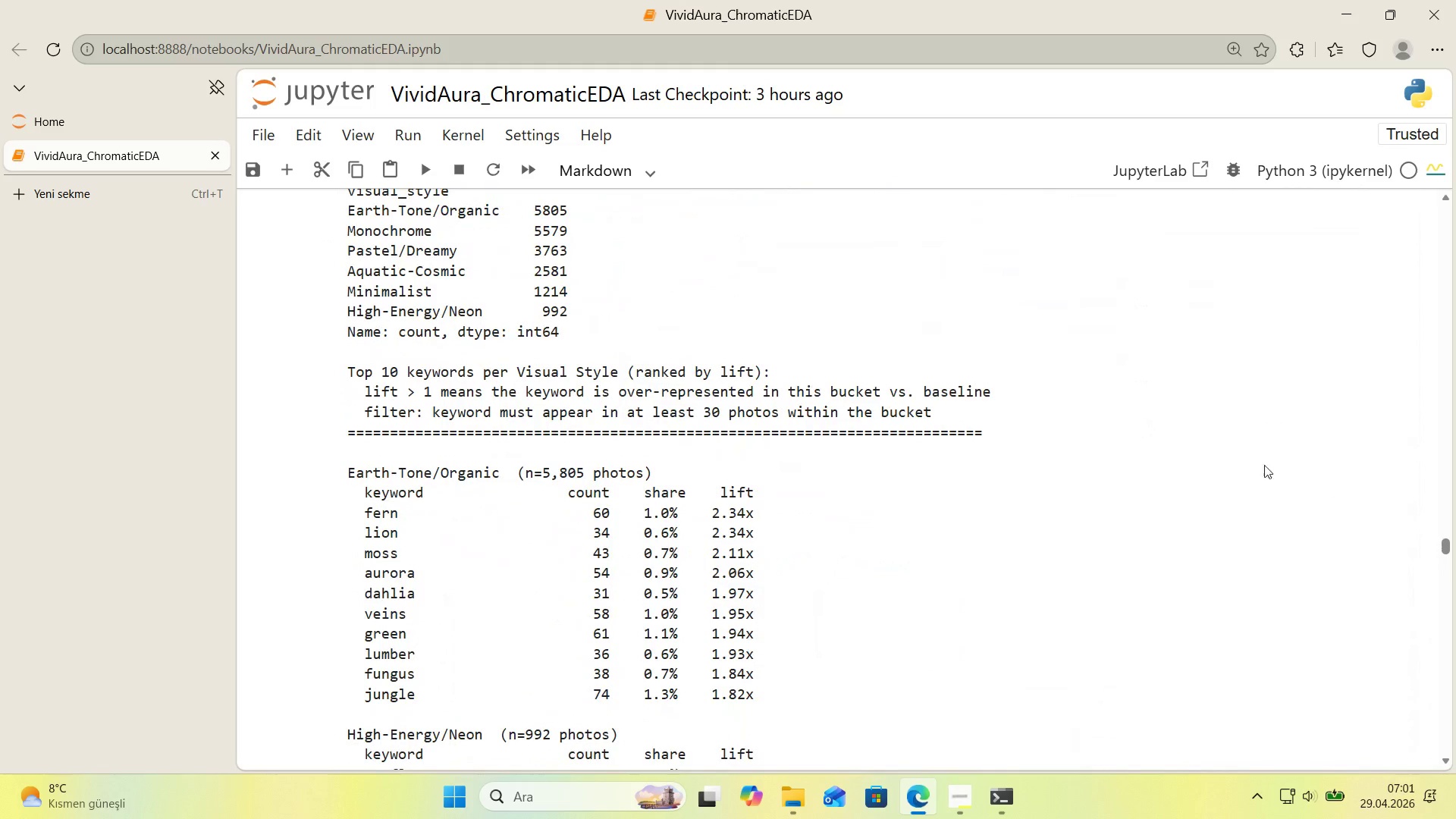 
scroll: coordinate [1286, 470], scroll_direction: up, amount: 1.0
 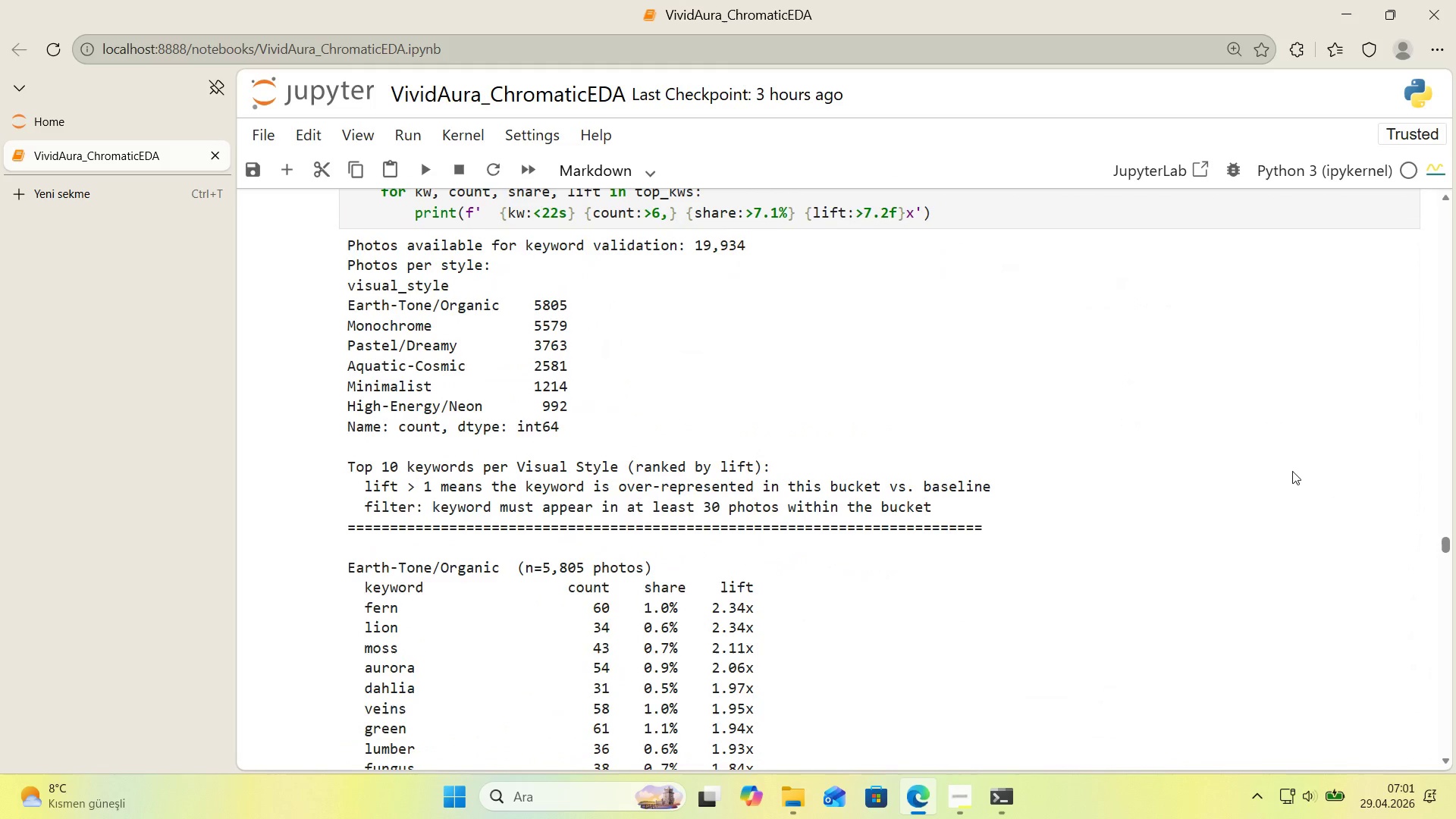 
wait(6.2)
 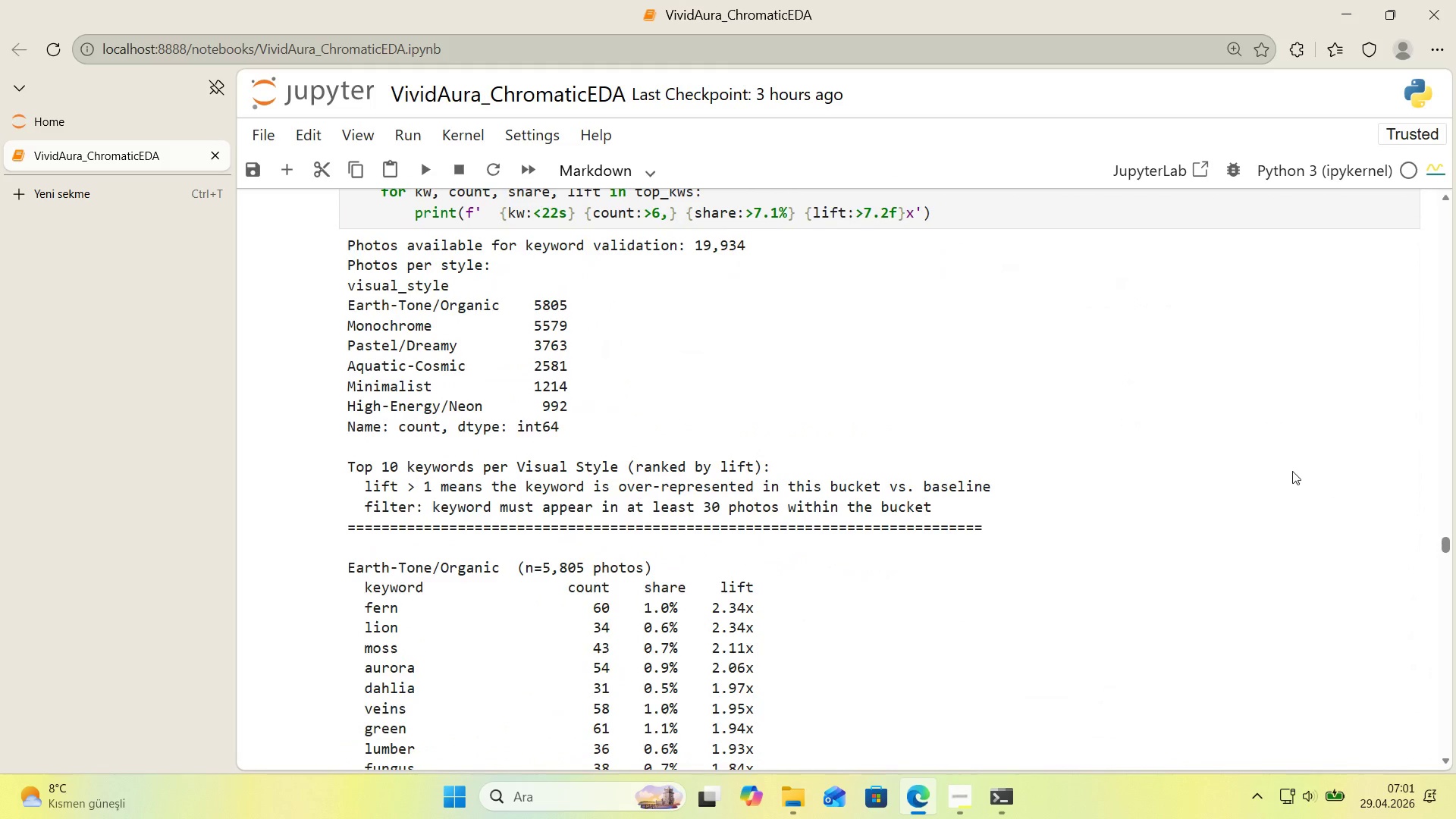 
scroll: coordinate [1307, 446], scroll_direction: down, amount: 6.0
 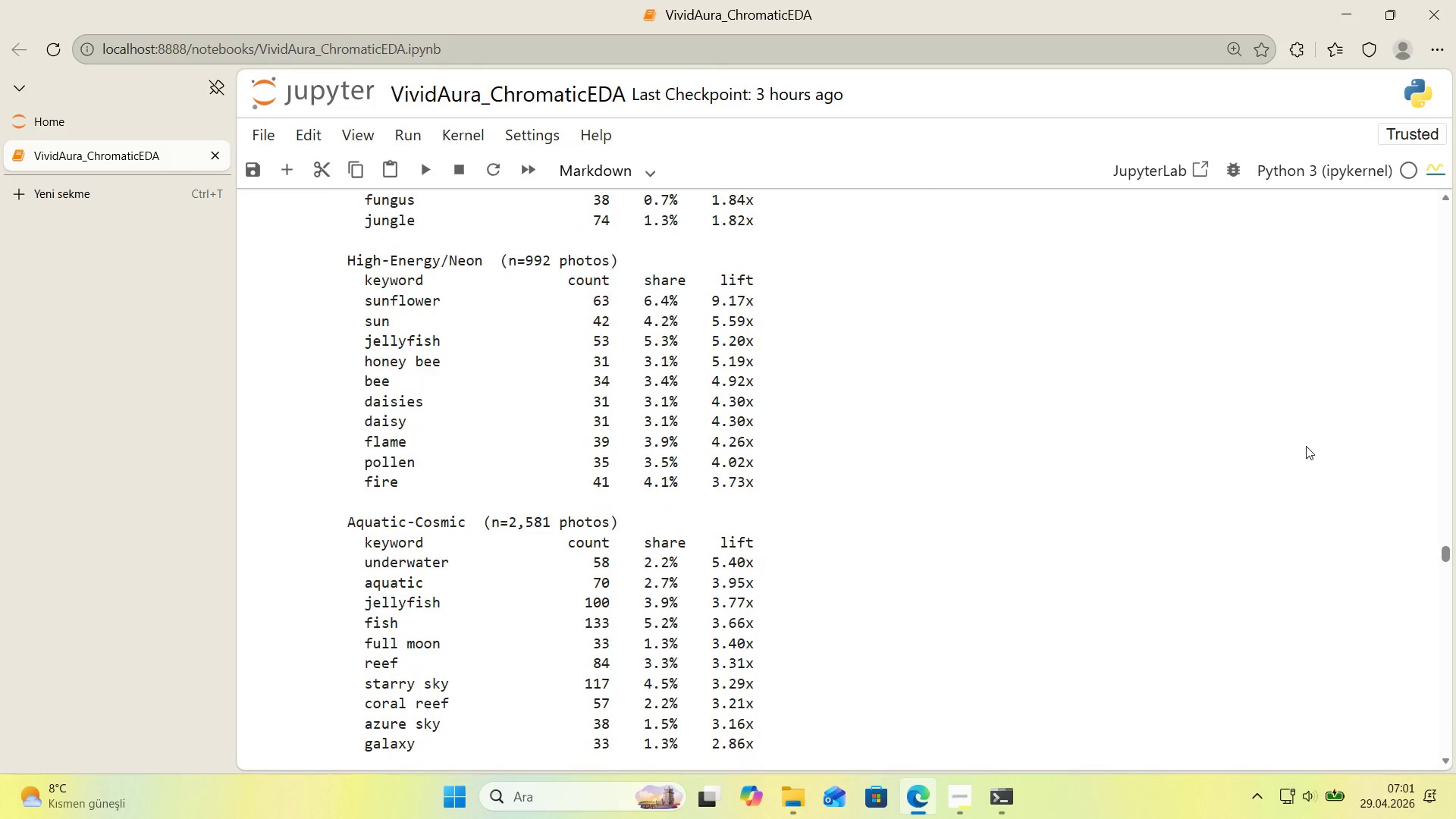 
wait(6.86)
 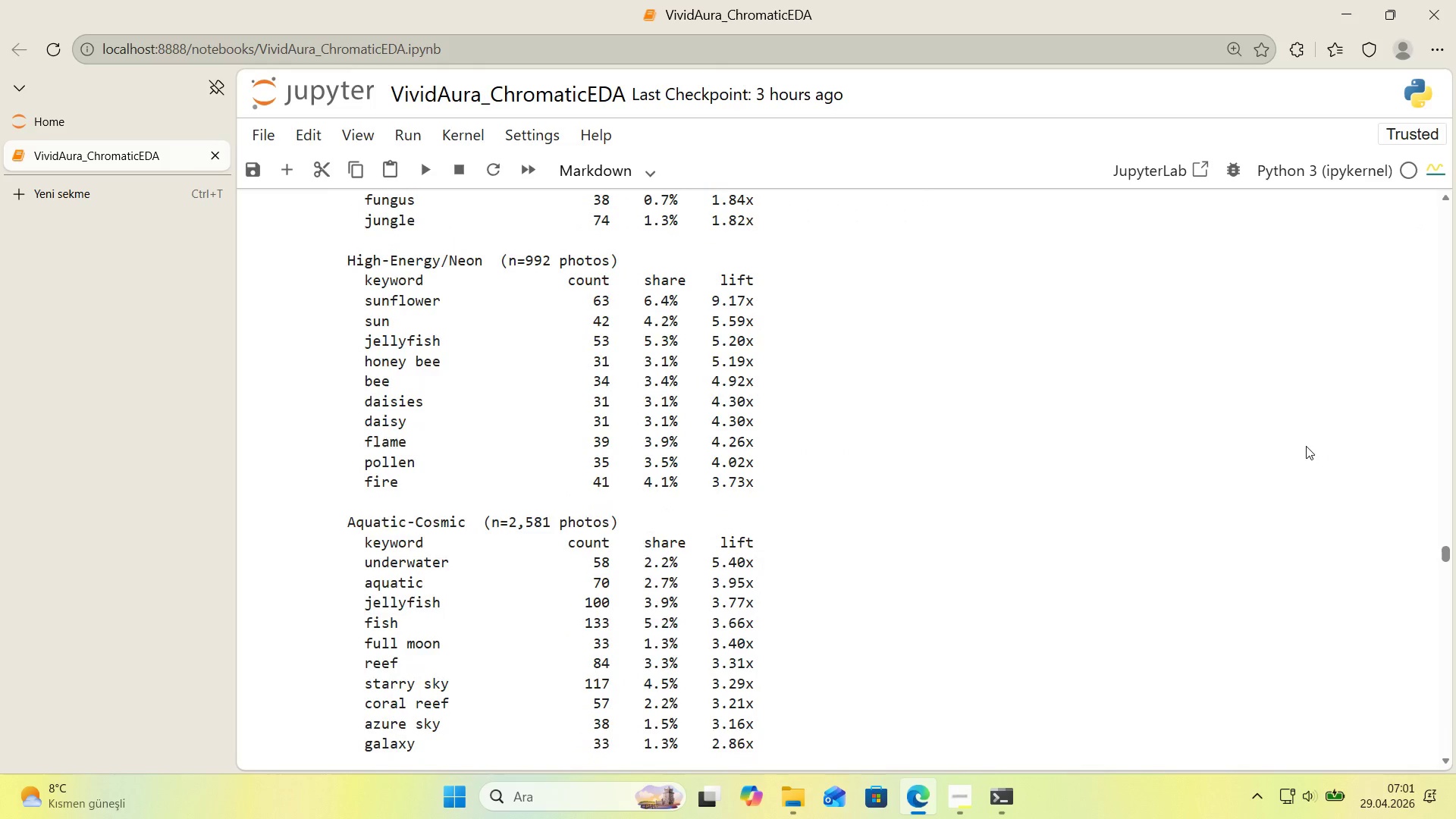 
scroll: coordinate [1300, 450], scroll_direction: down, amount: 6.0
 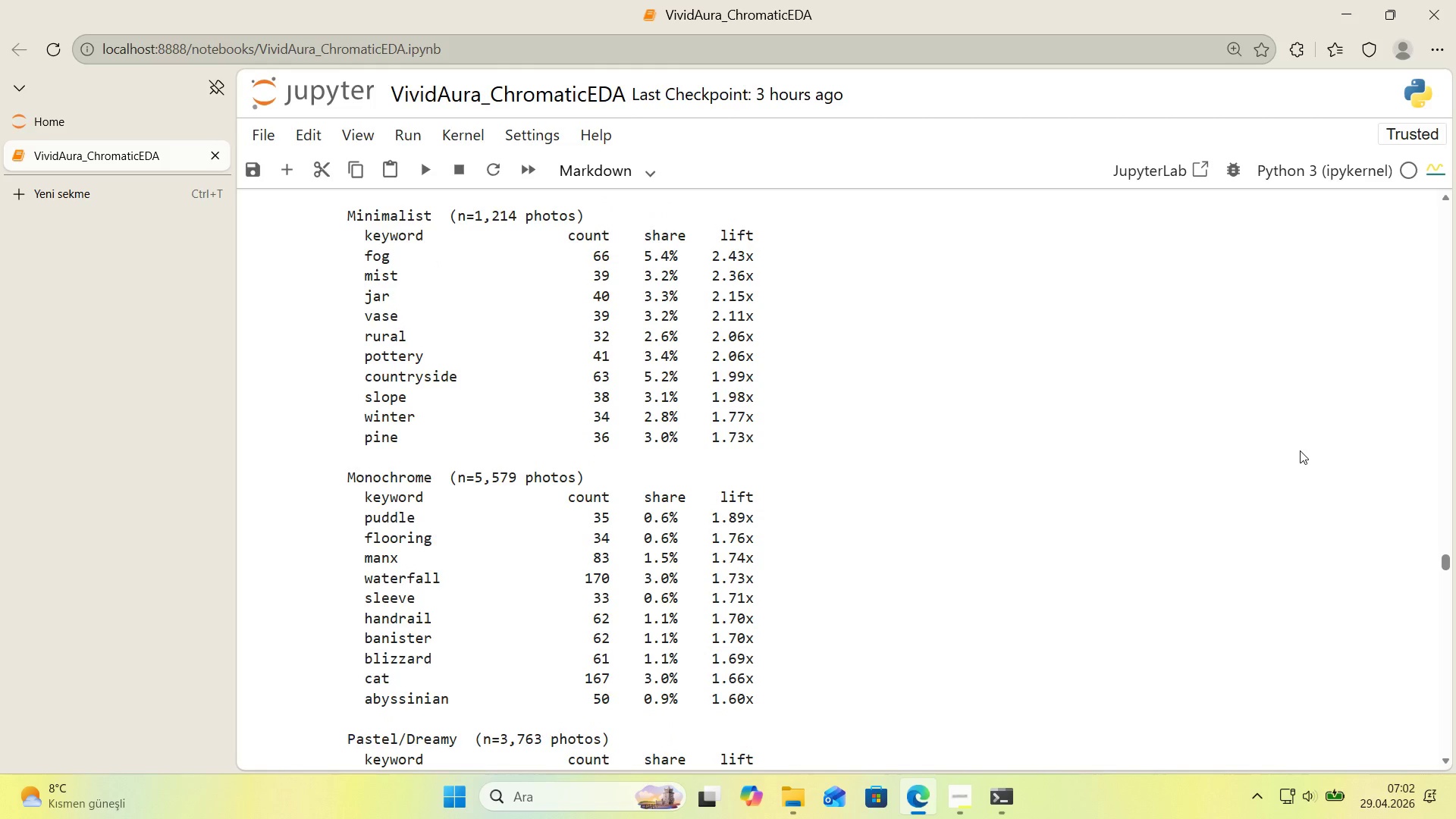 
wait(5.07)
 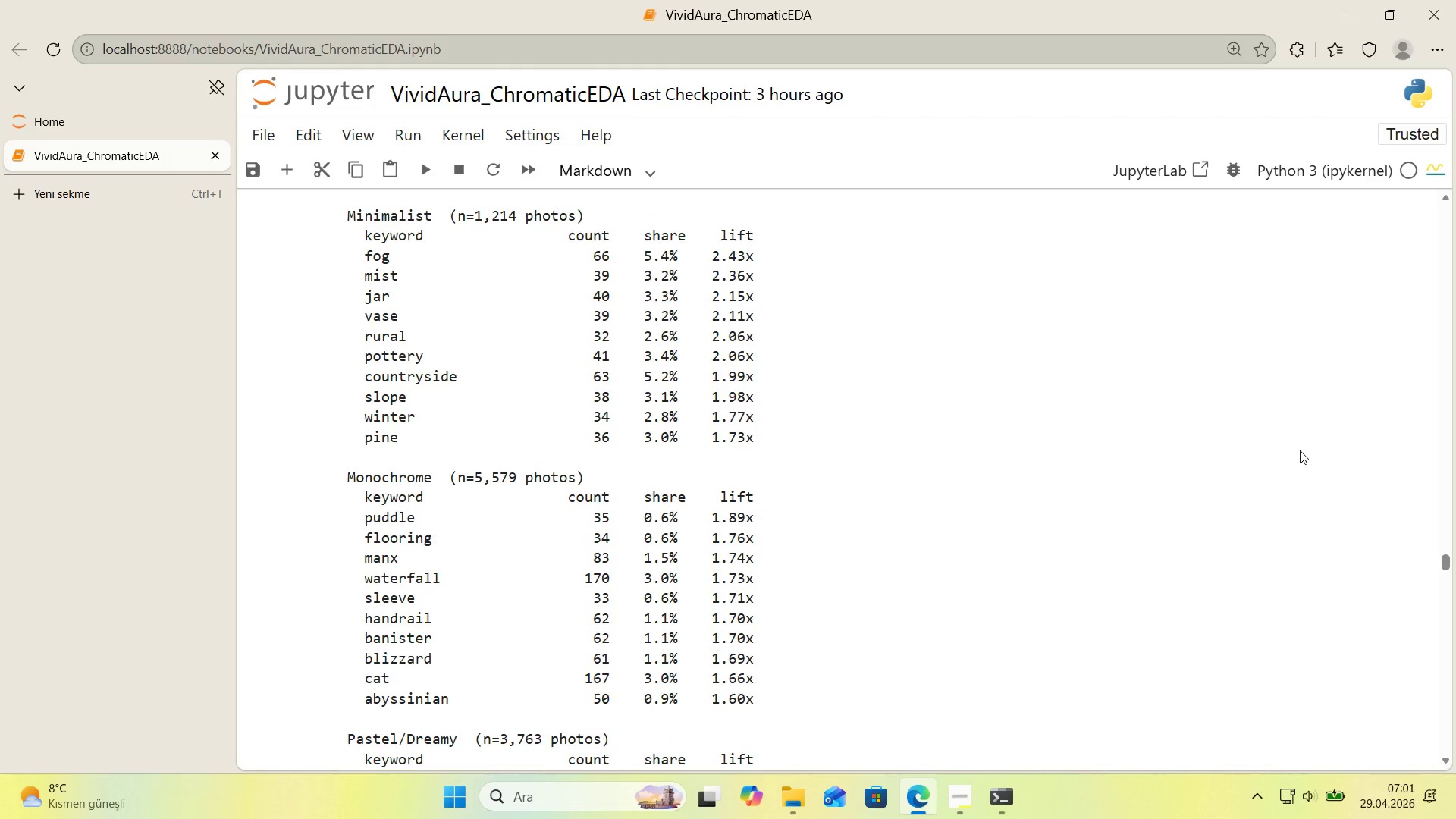 
scroll: coordinate [1304, 450], scroll_direction: down, amount: 3.0
 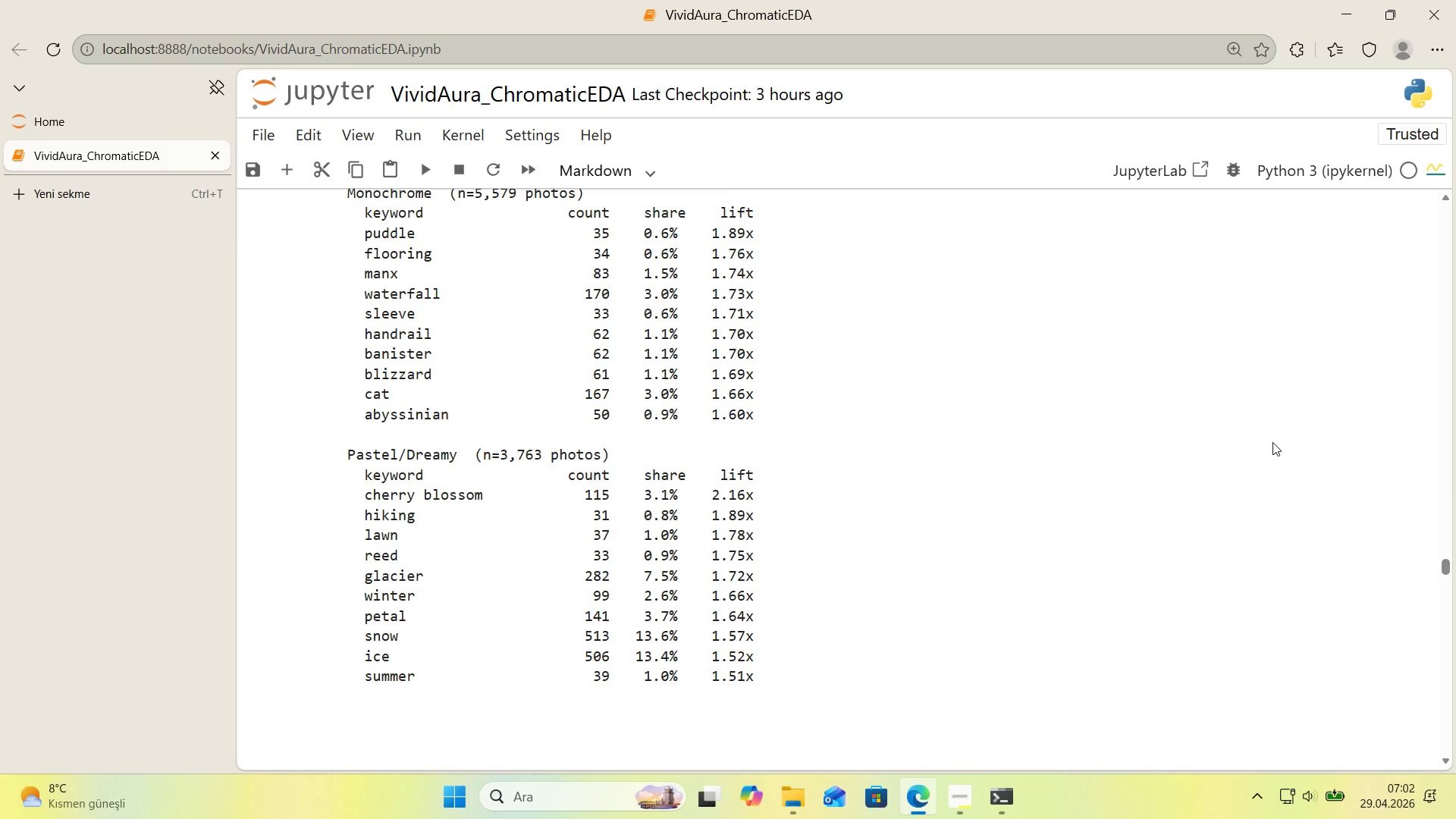 
wait(27.68)
 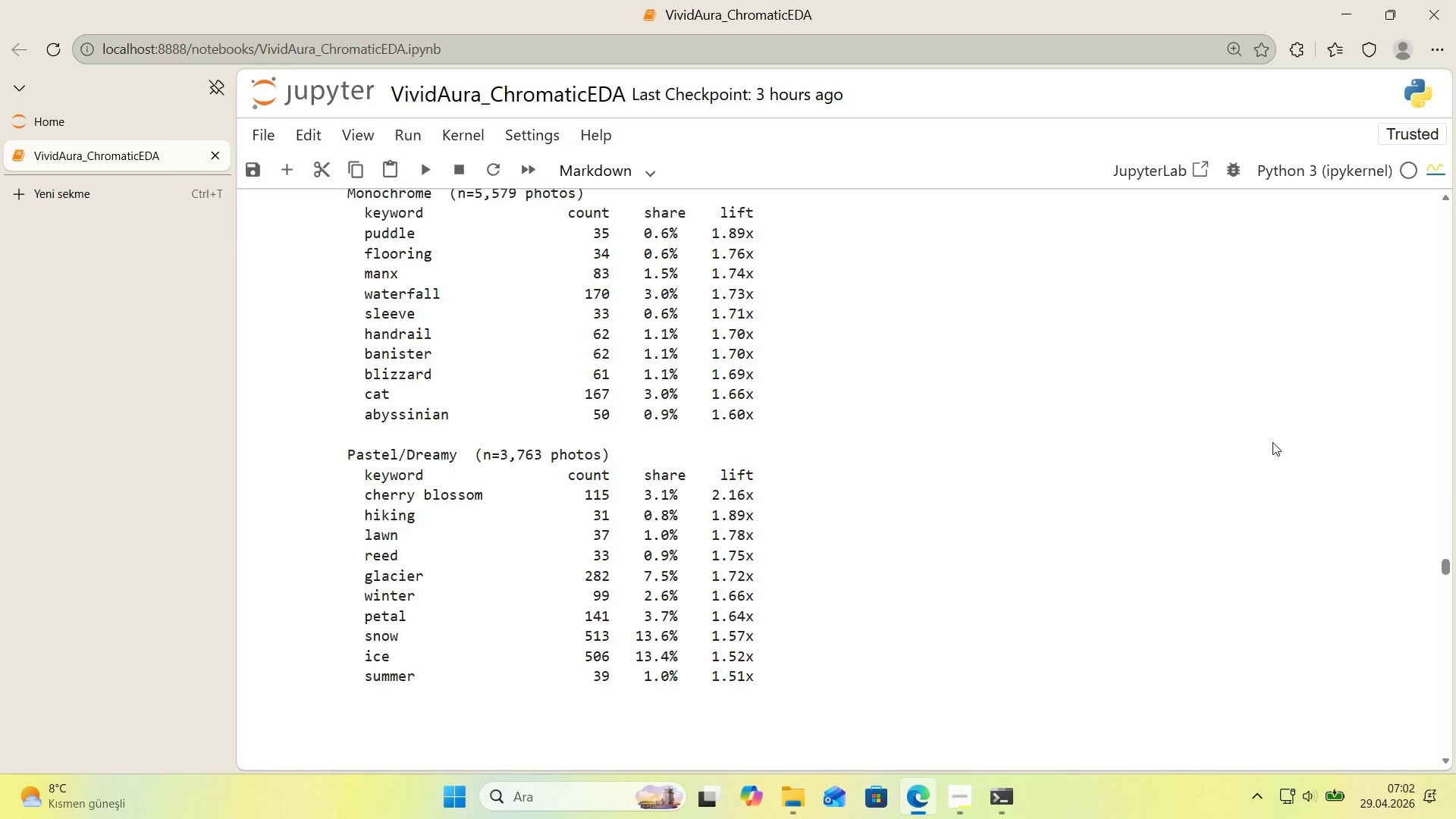 
scroll: coordinate [1136, 455], scroll_direction: down, amount: 30.0
 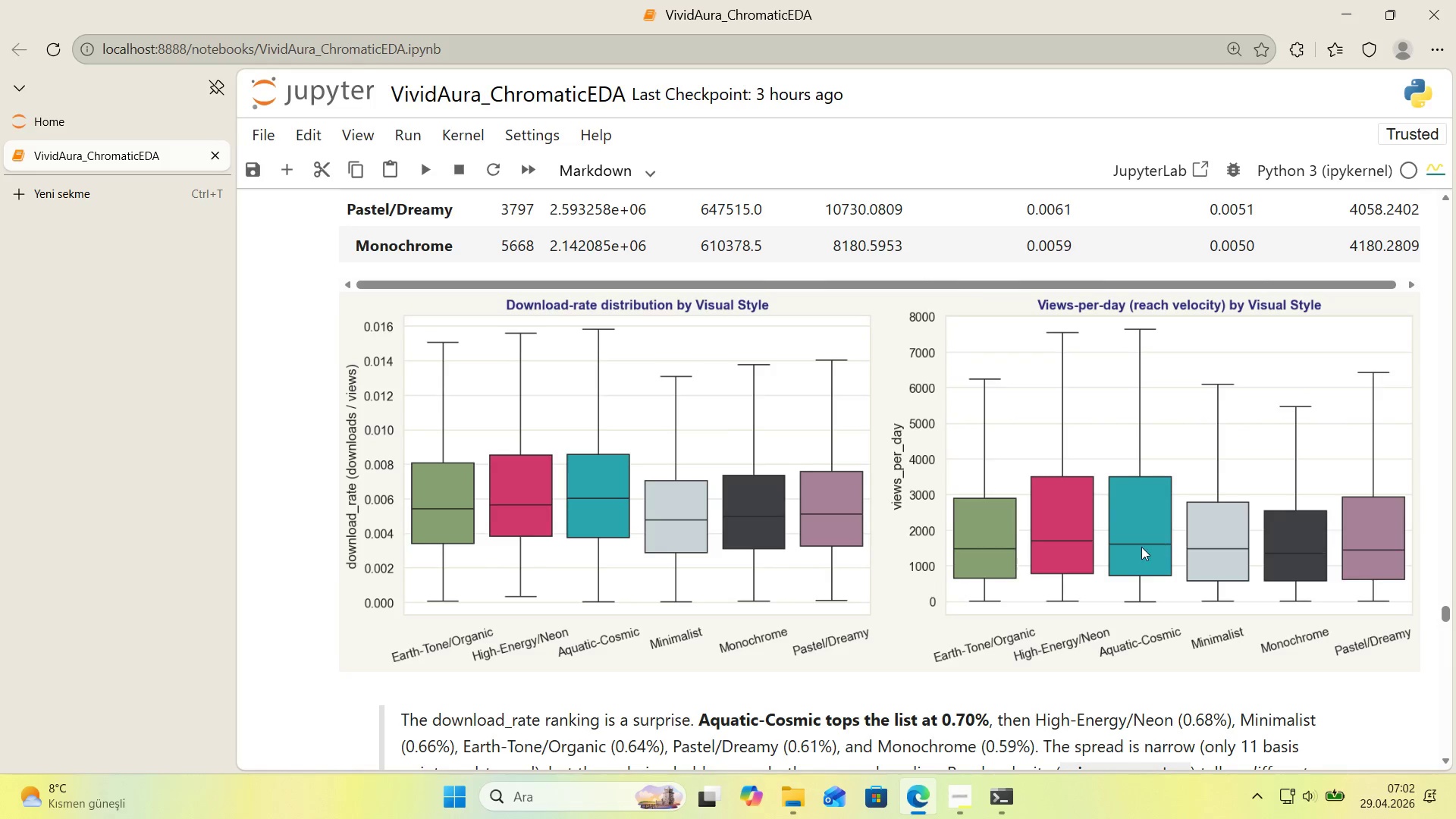 